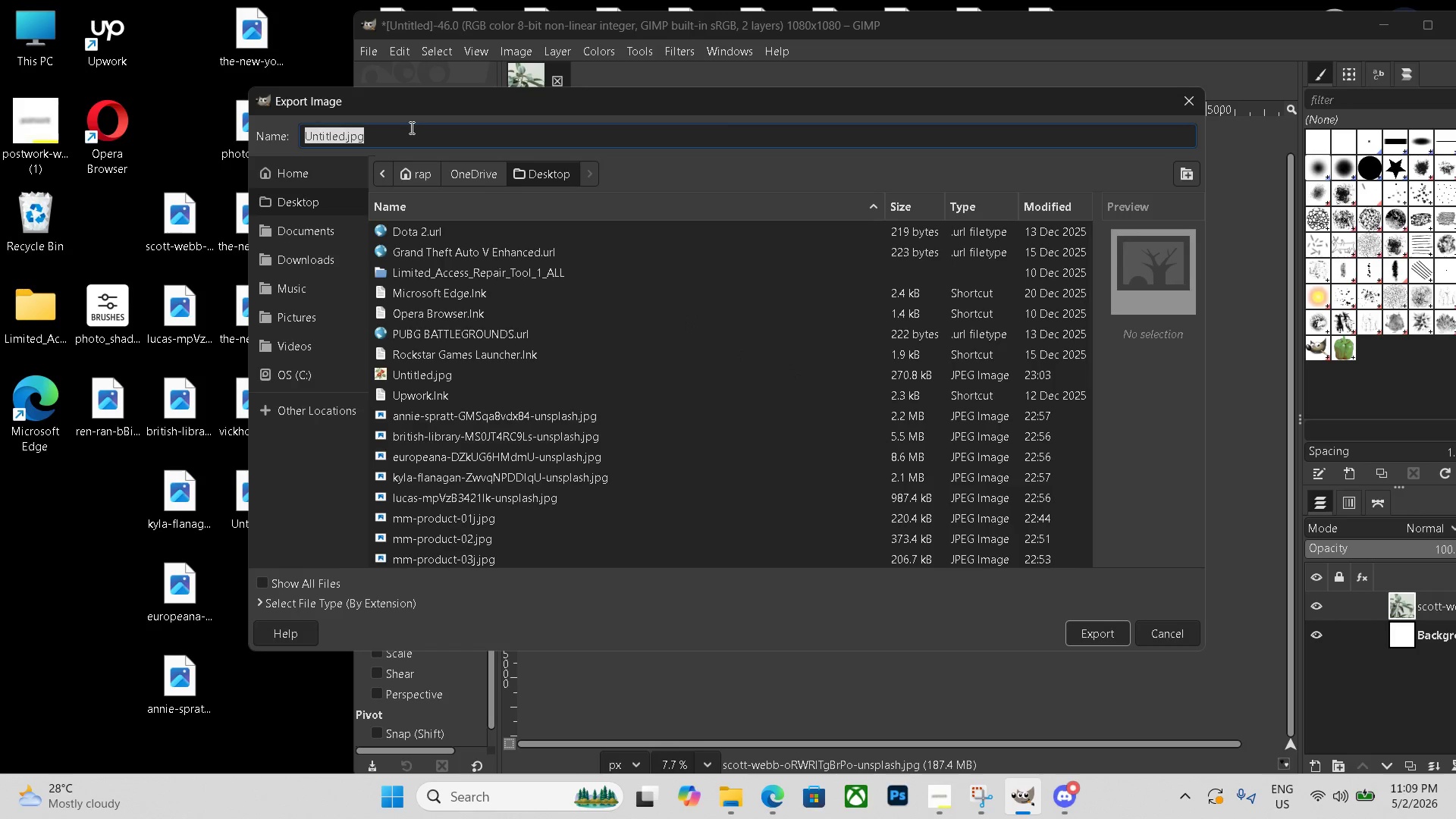 
key(Control+V)
 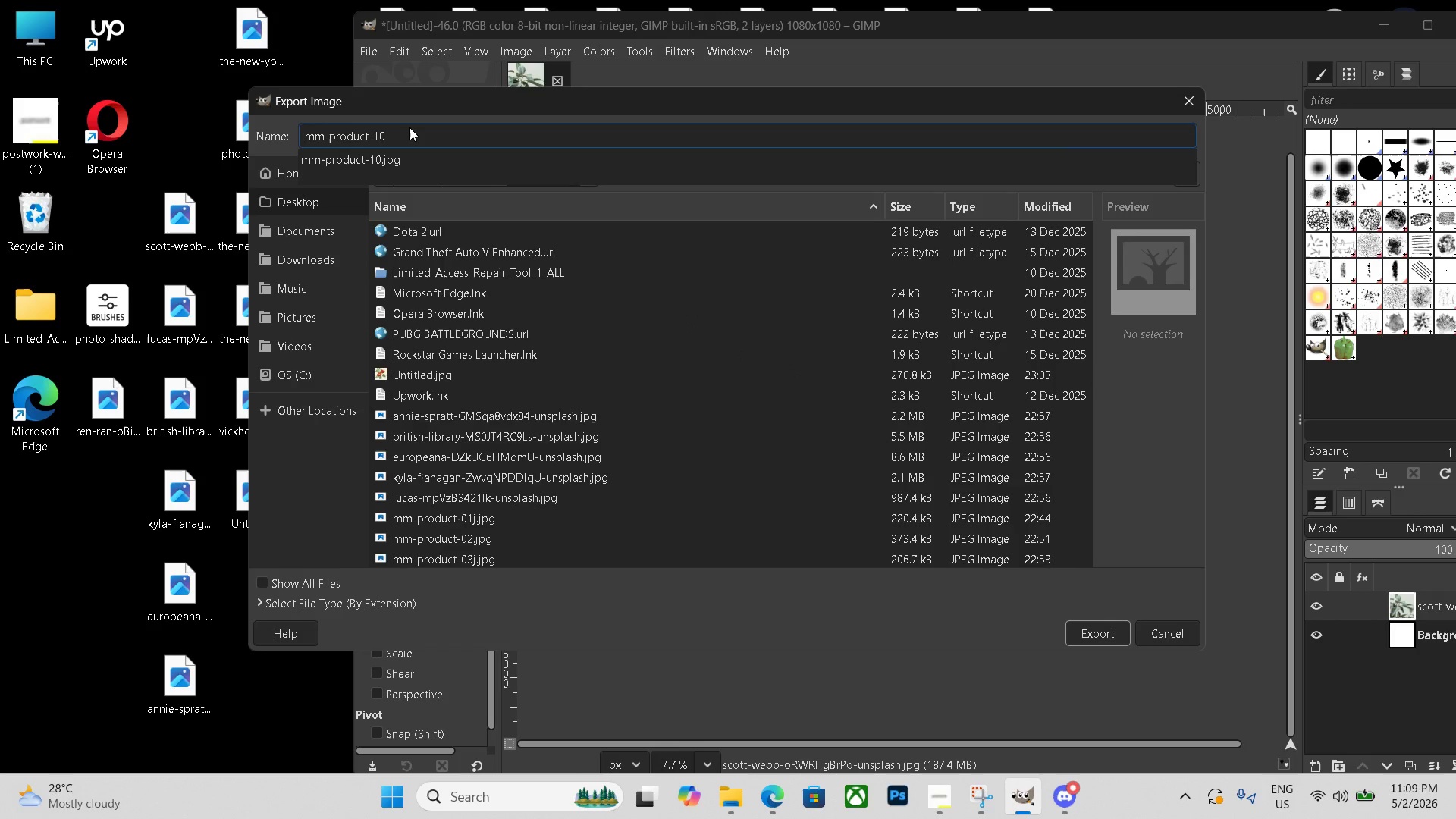 
key(Backspace)
 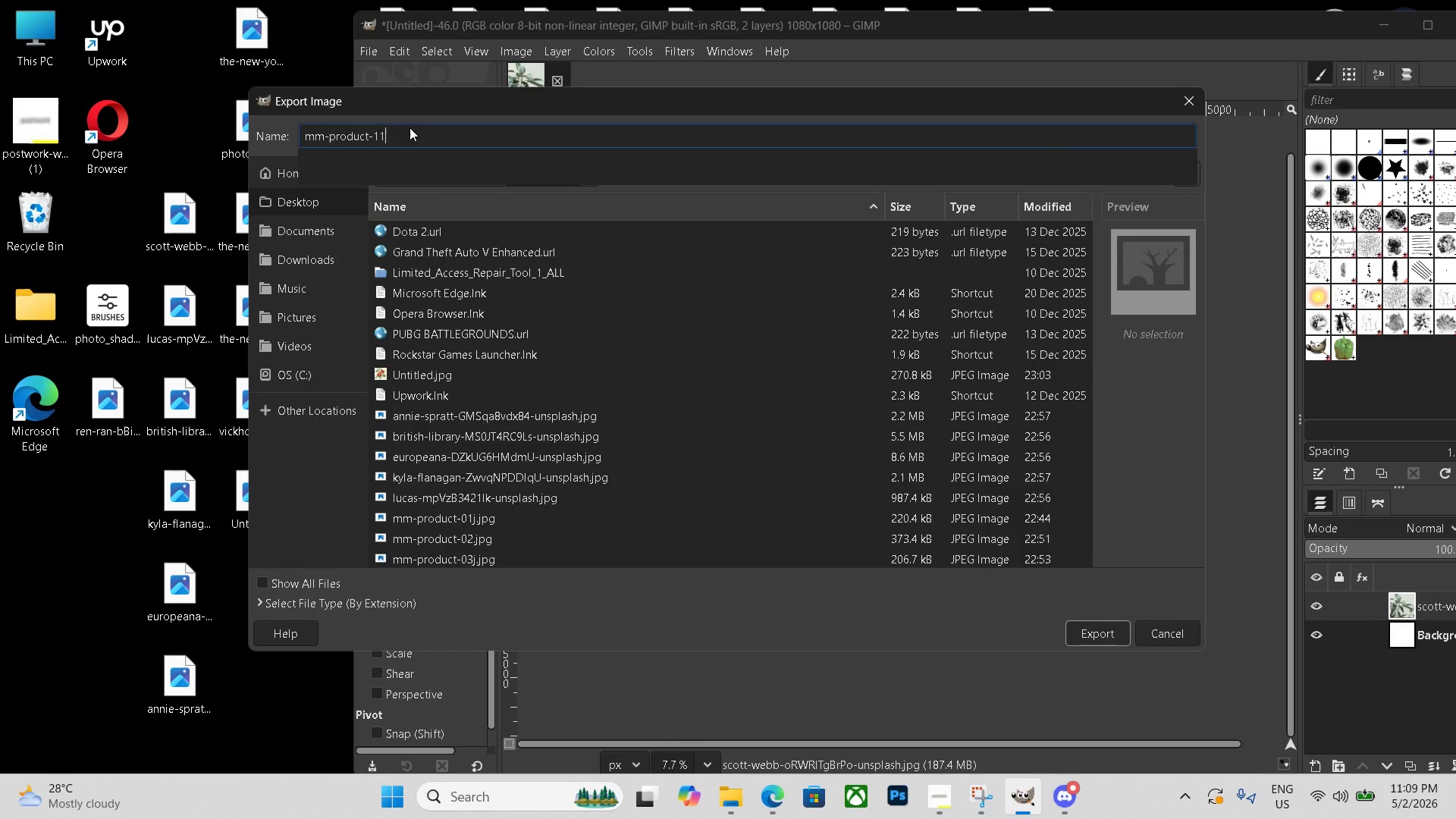 
key(Numpad1)
 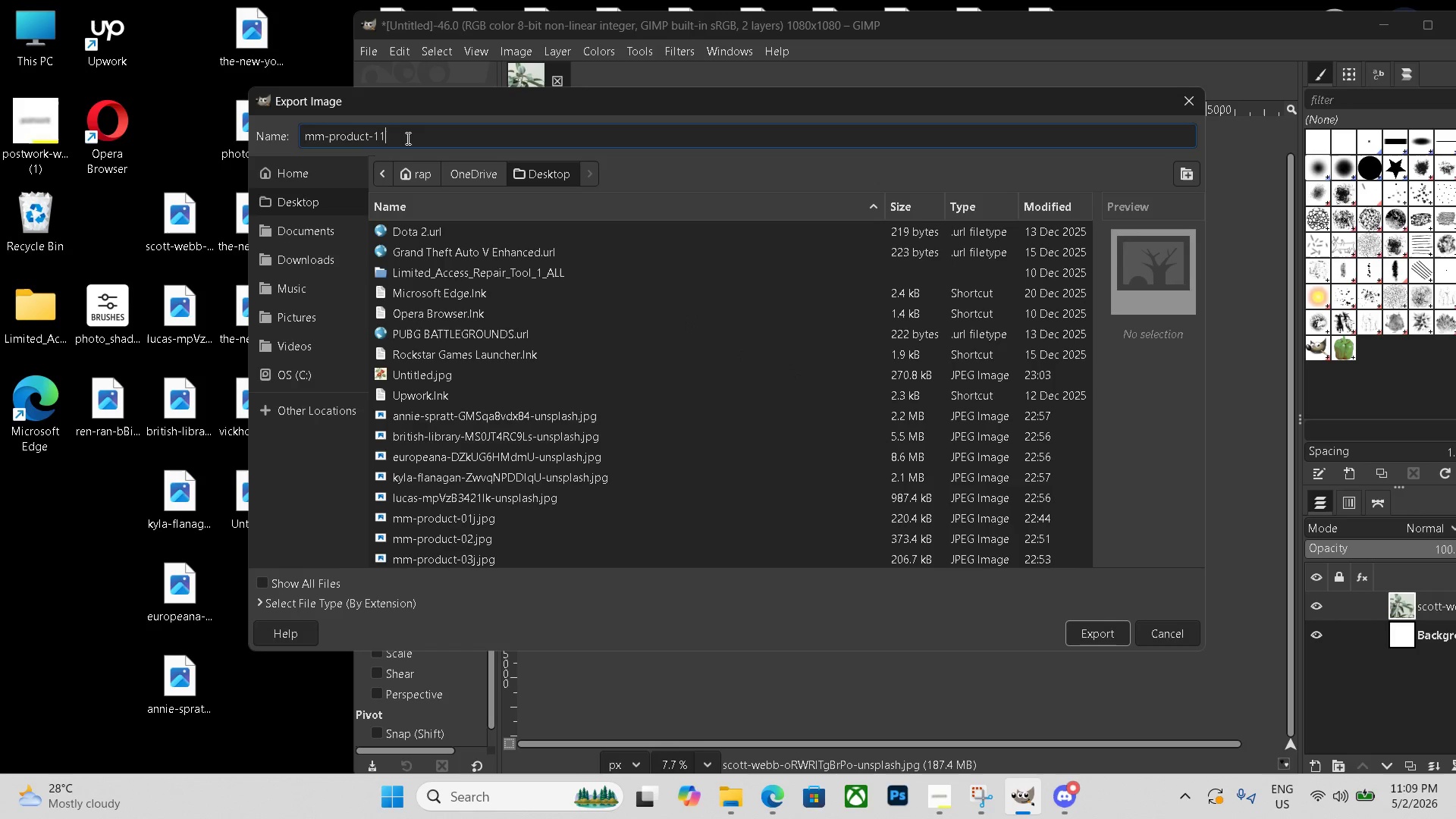 
scroll: coordinate [375, 325], scroll_direction: up, amount: 1.0
 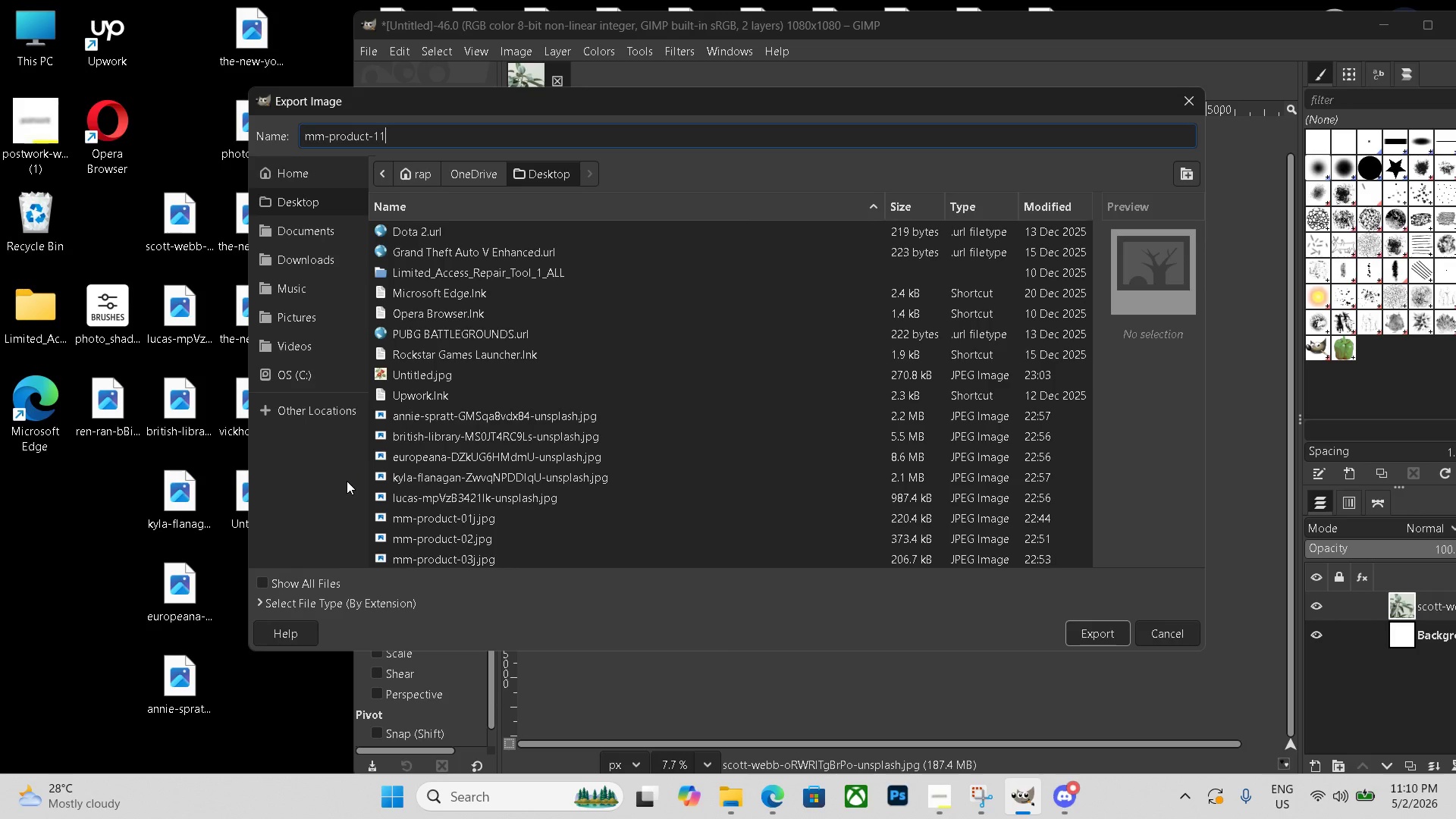 
wait(7.32)
 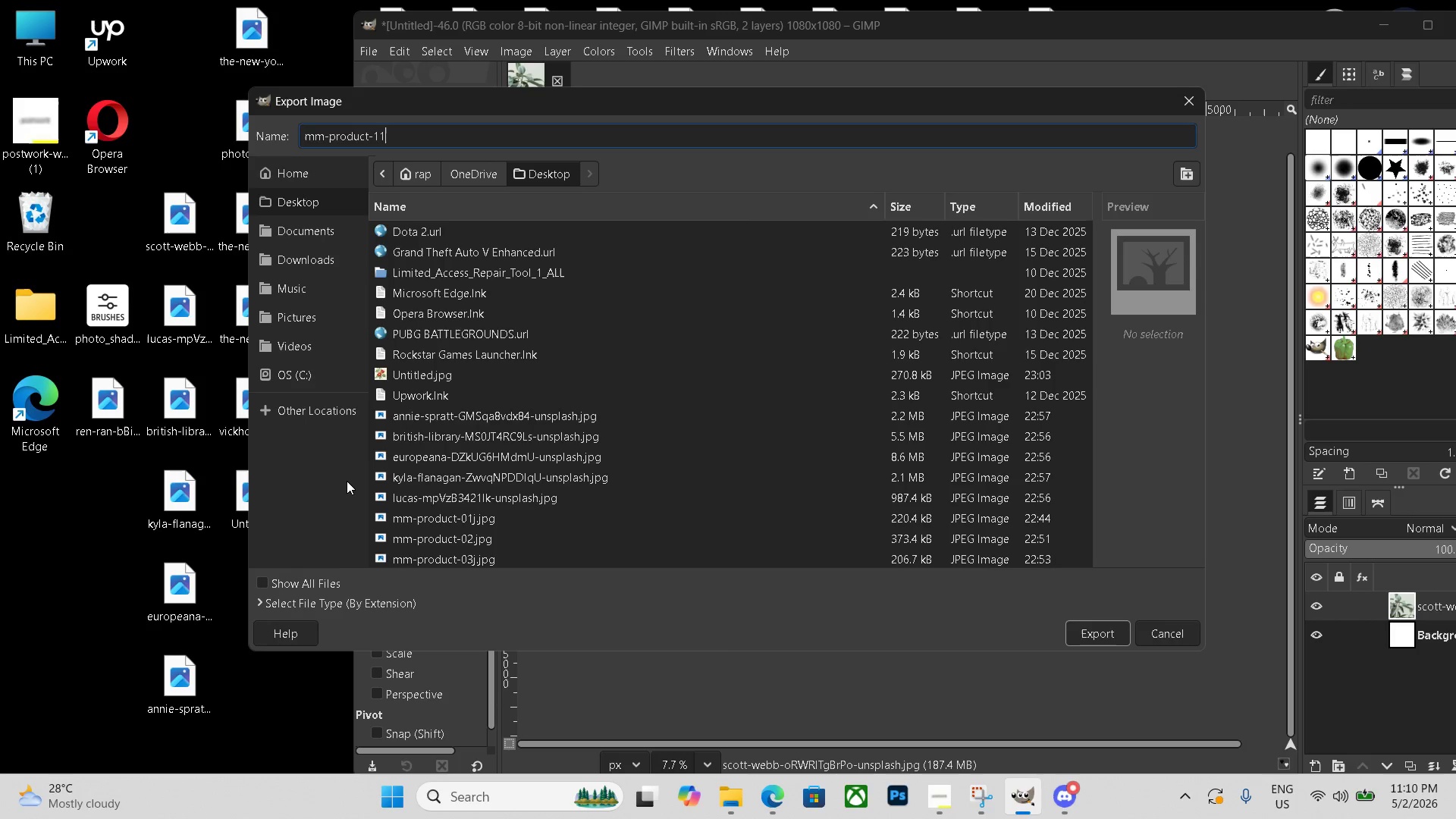 
left_click([371, 599])
 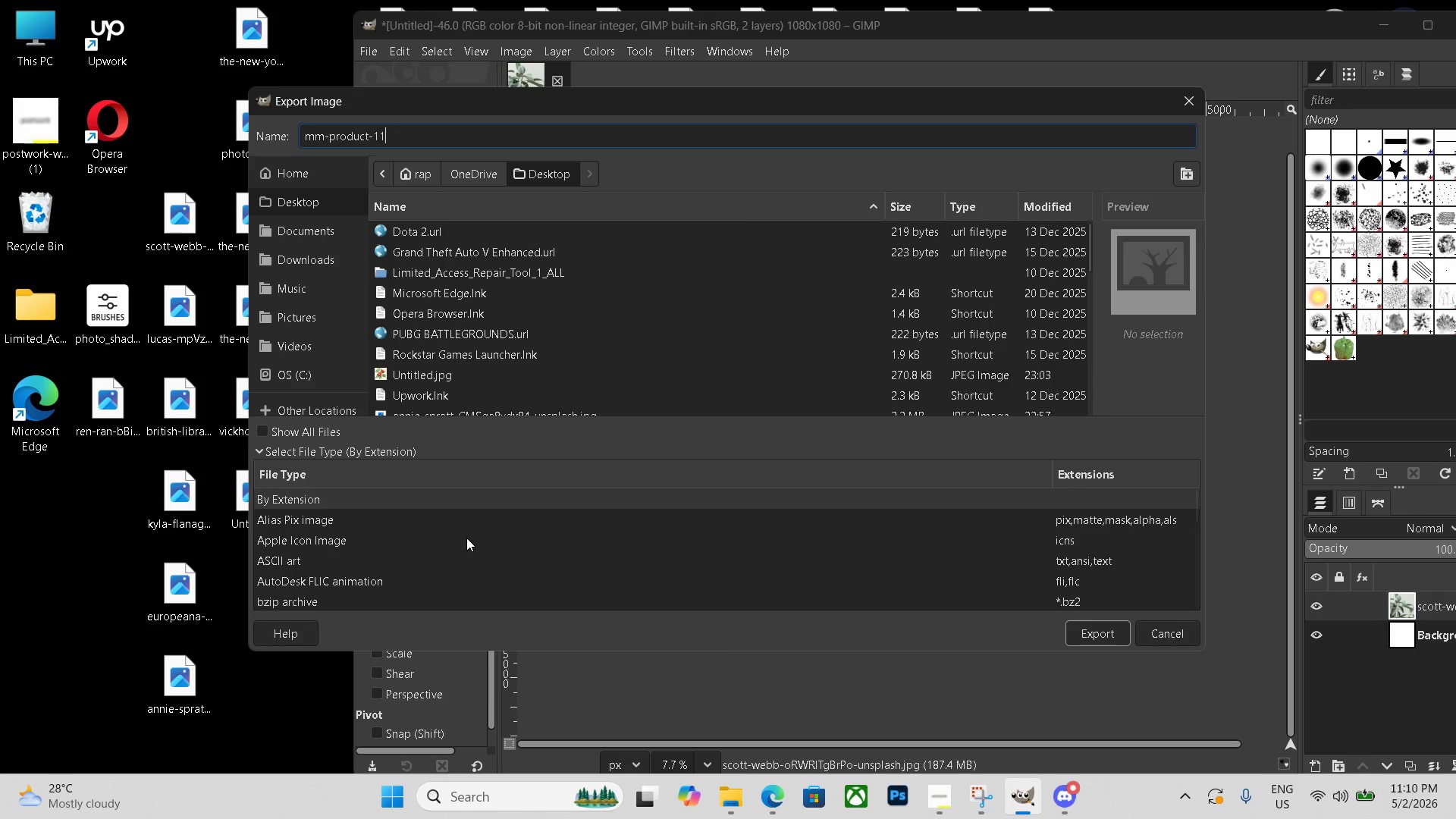 
scroll: coordinate [463, 538], scroll_direction: down, amount: 21.0
 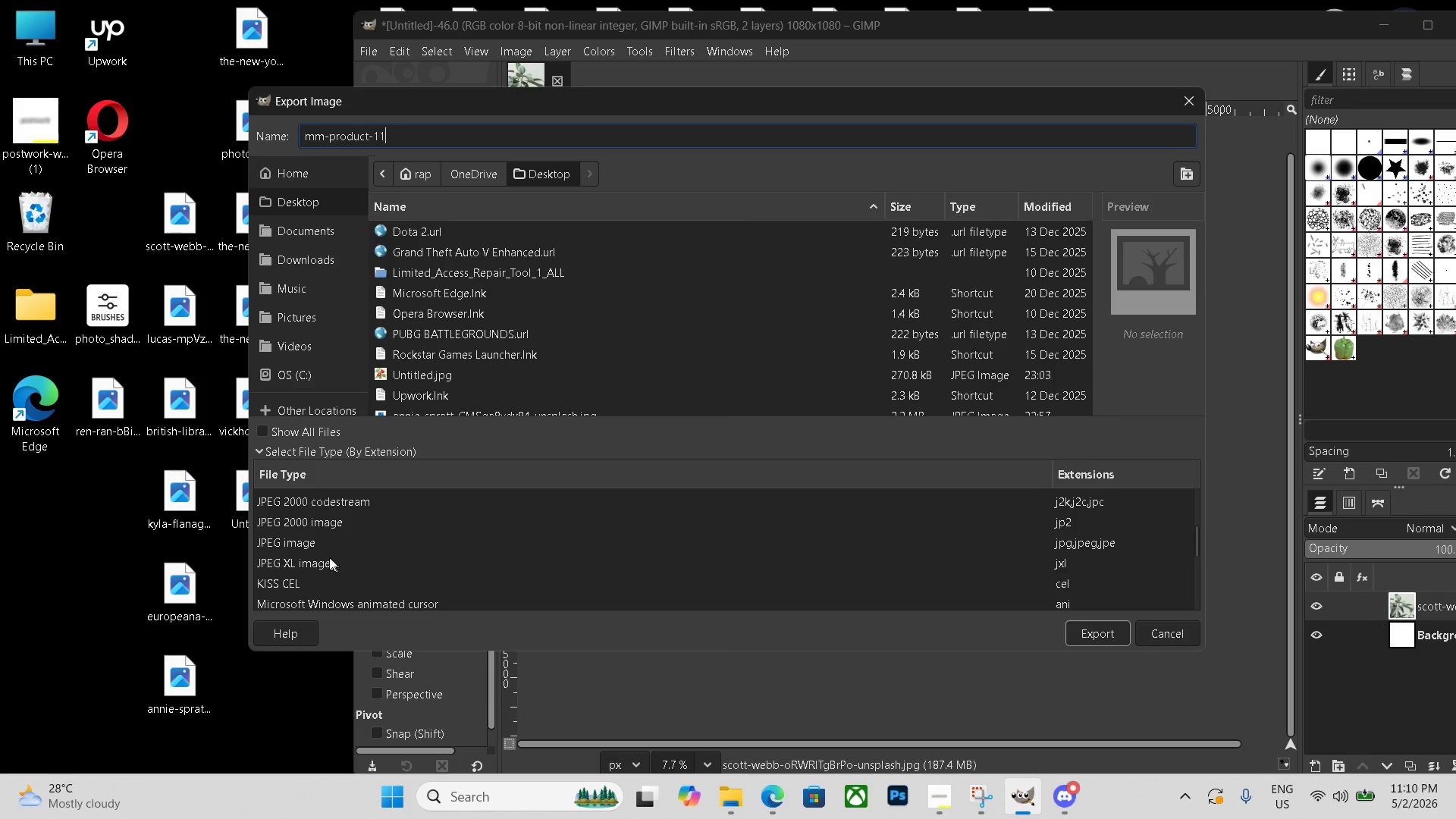 
left_click([315, 543])
 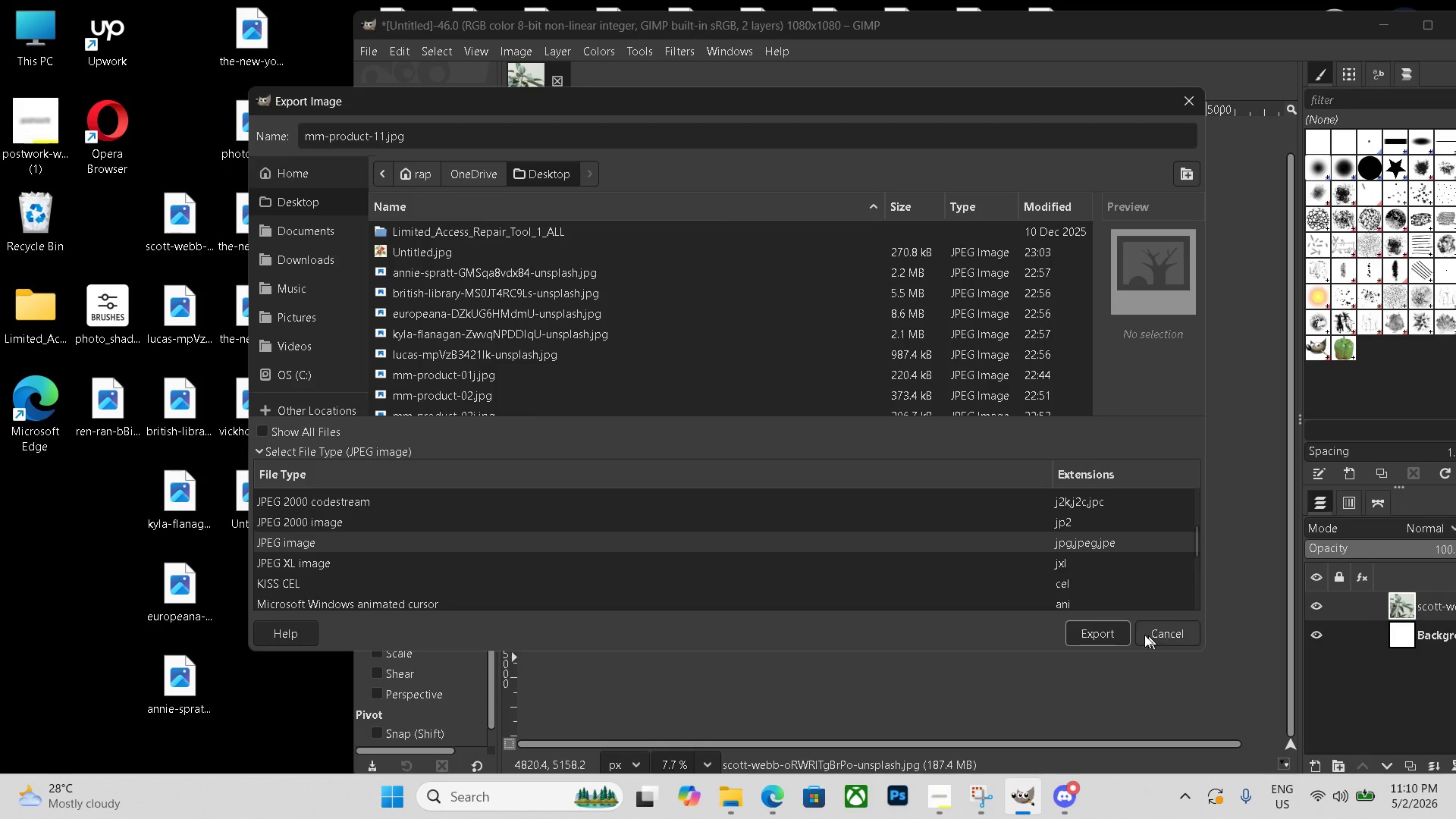 
left_click([1104, 635])
 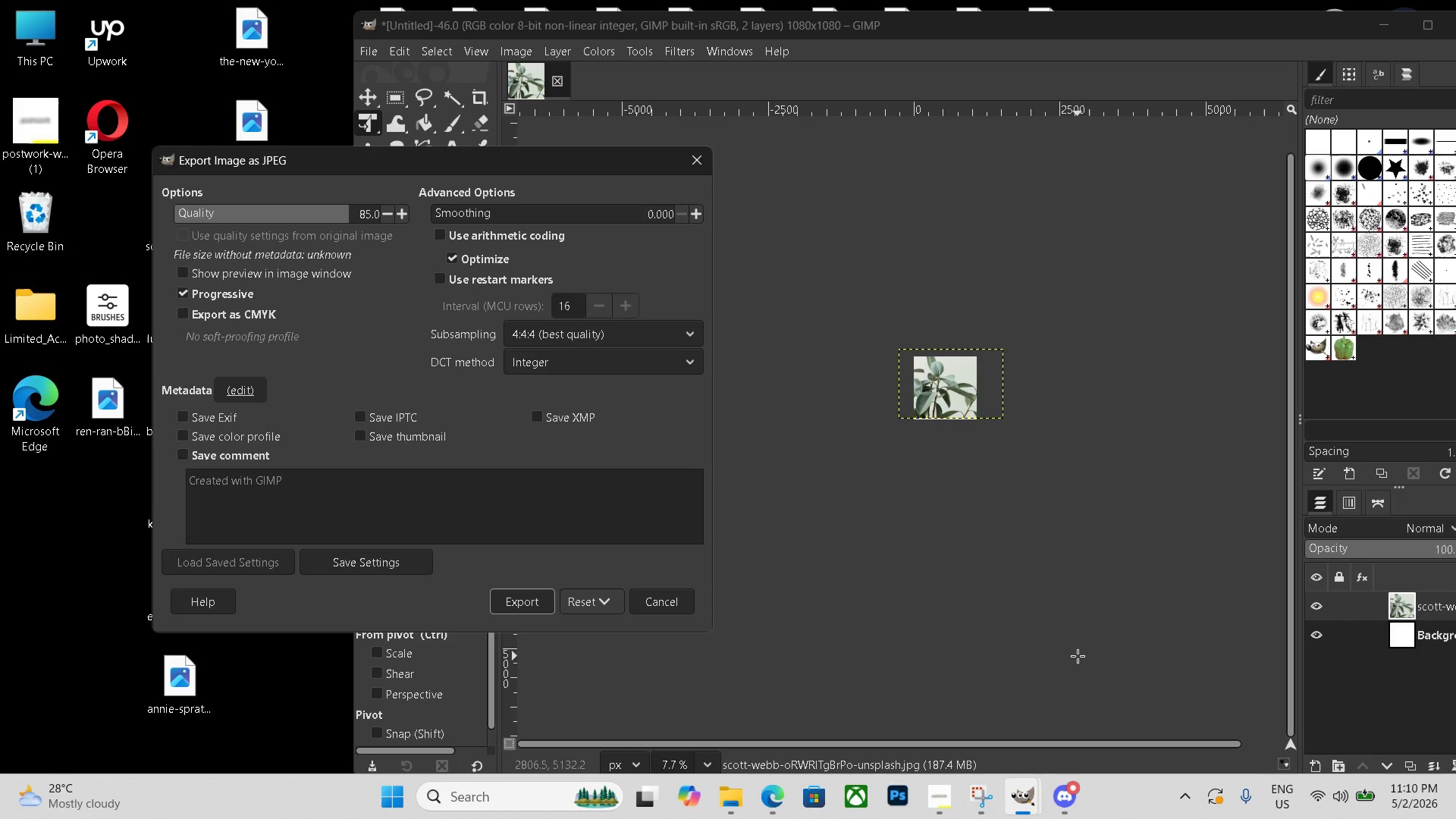 
wait(15.44)
 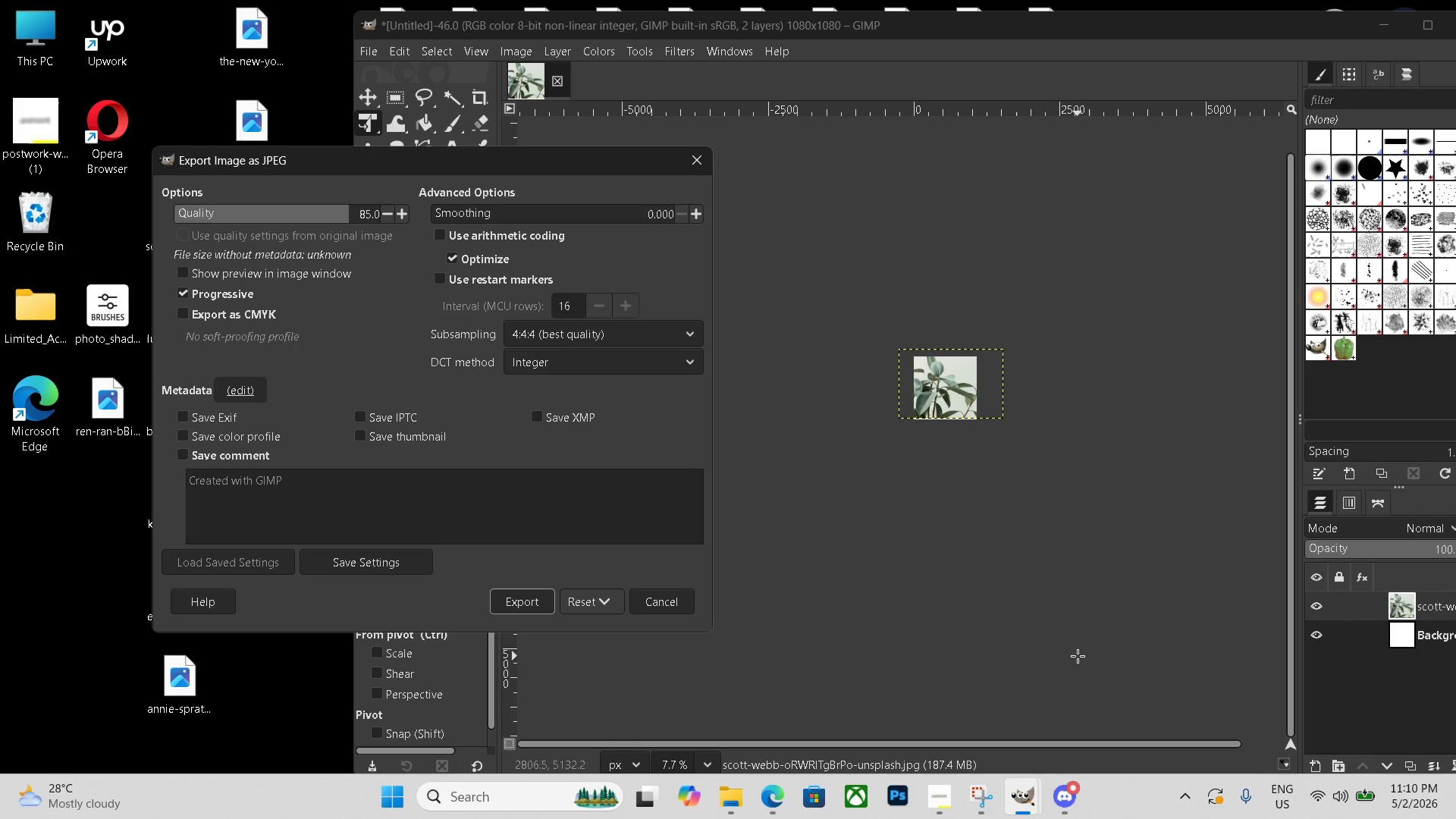 
left_click([510, 601])
 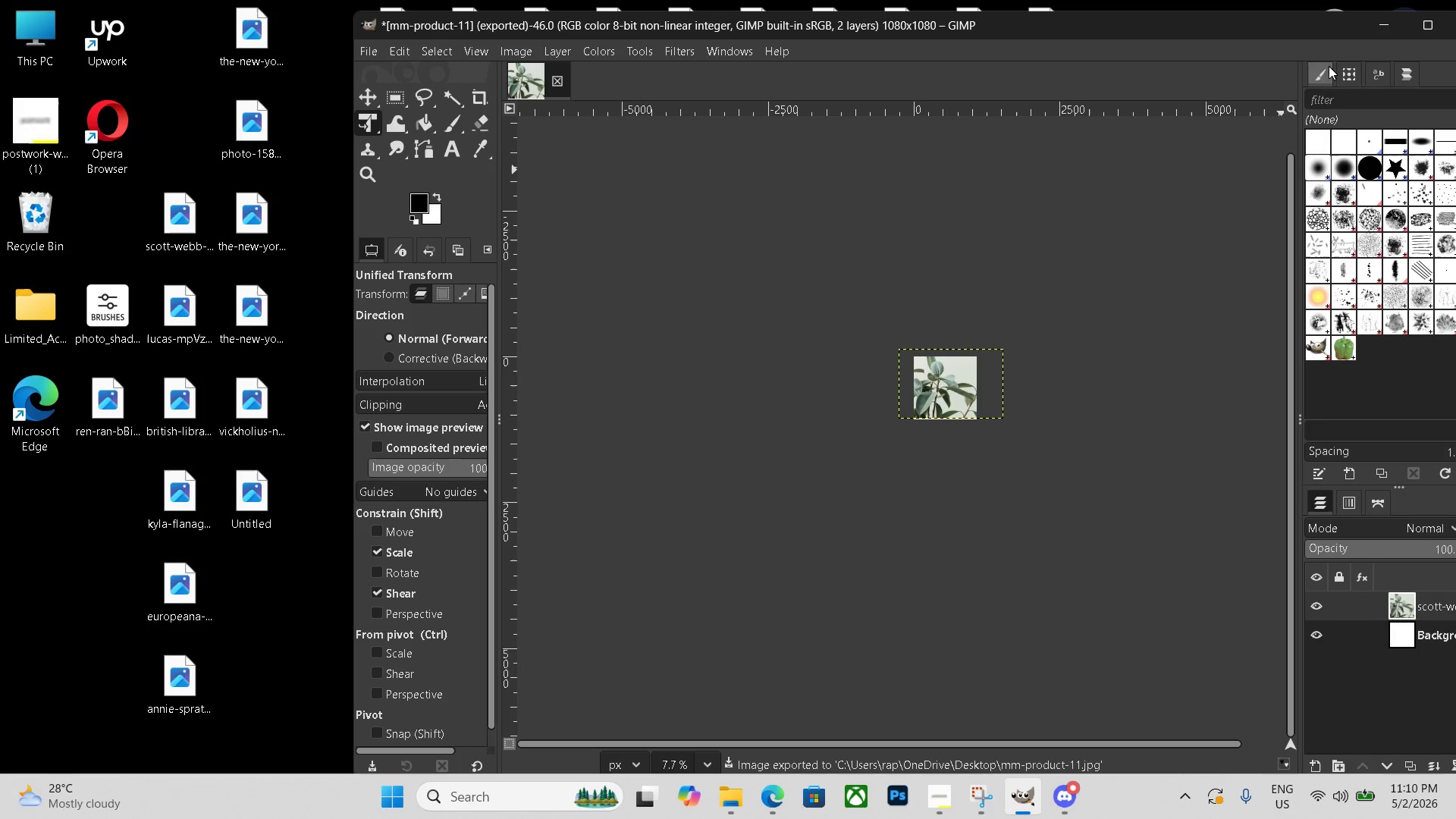 
left_click([1375, 25])
 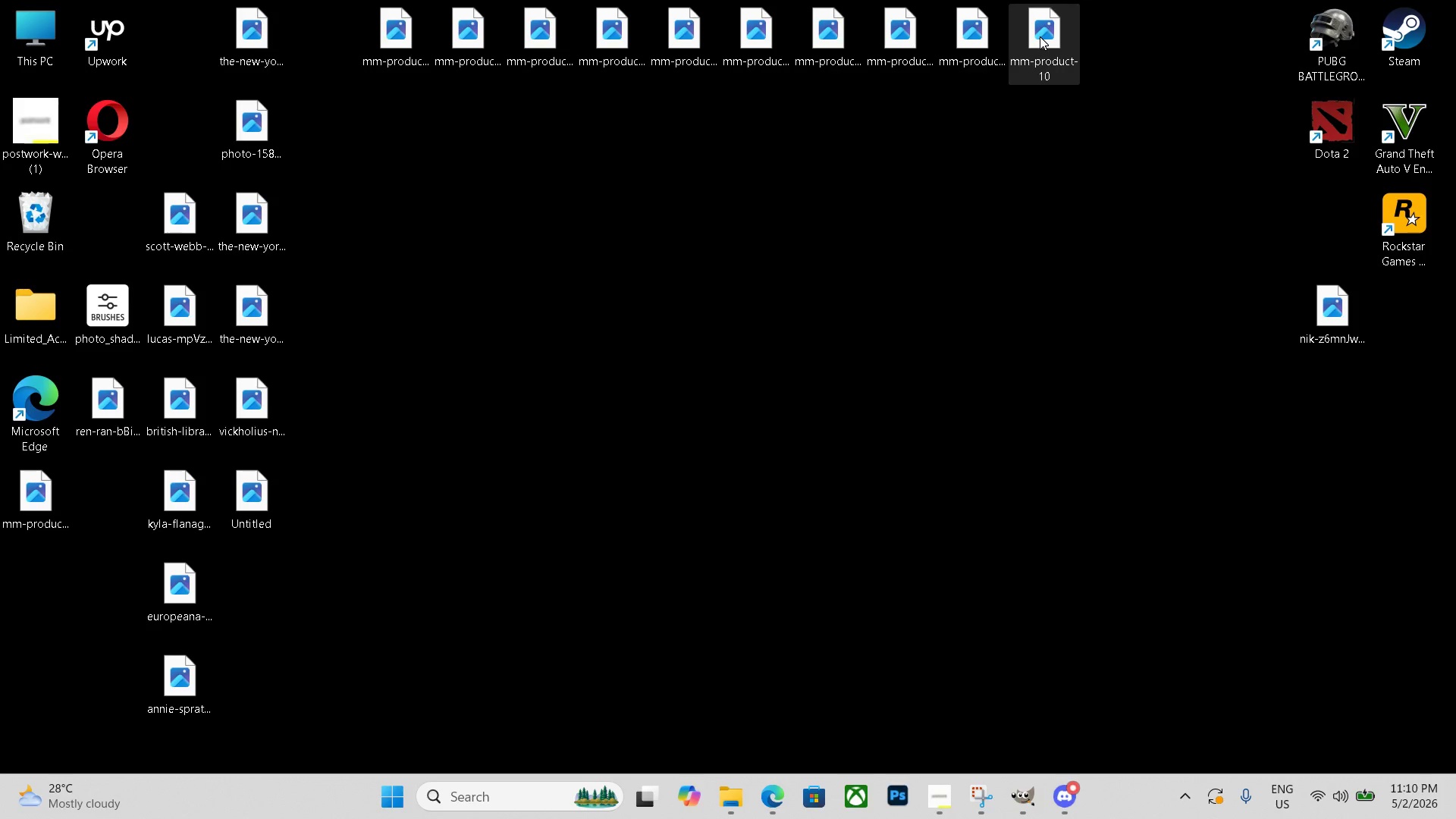 
left_click([1040, 36])
 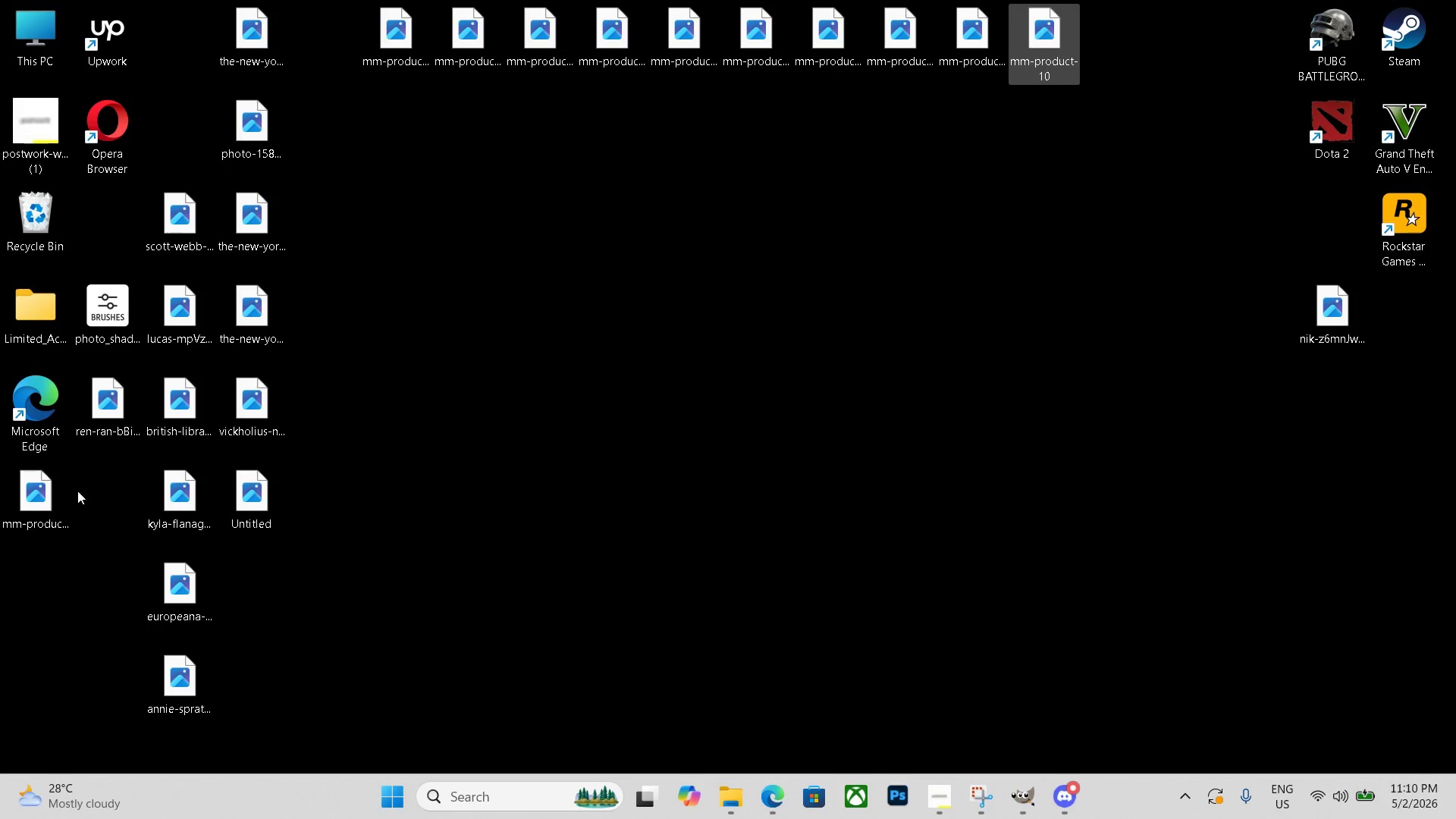 
left_click_drag(start_coordinate=[46, 500], to_coordinate=[399, 100])
 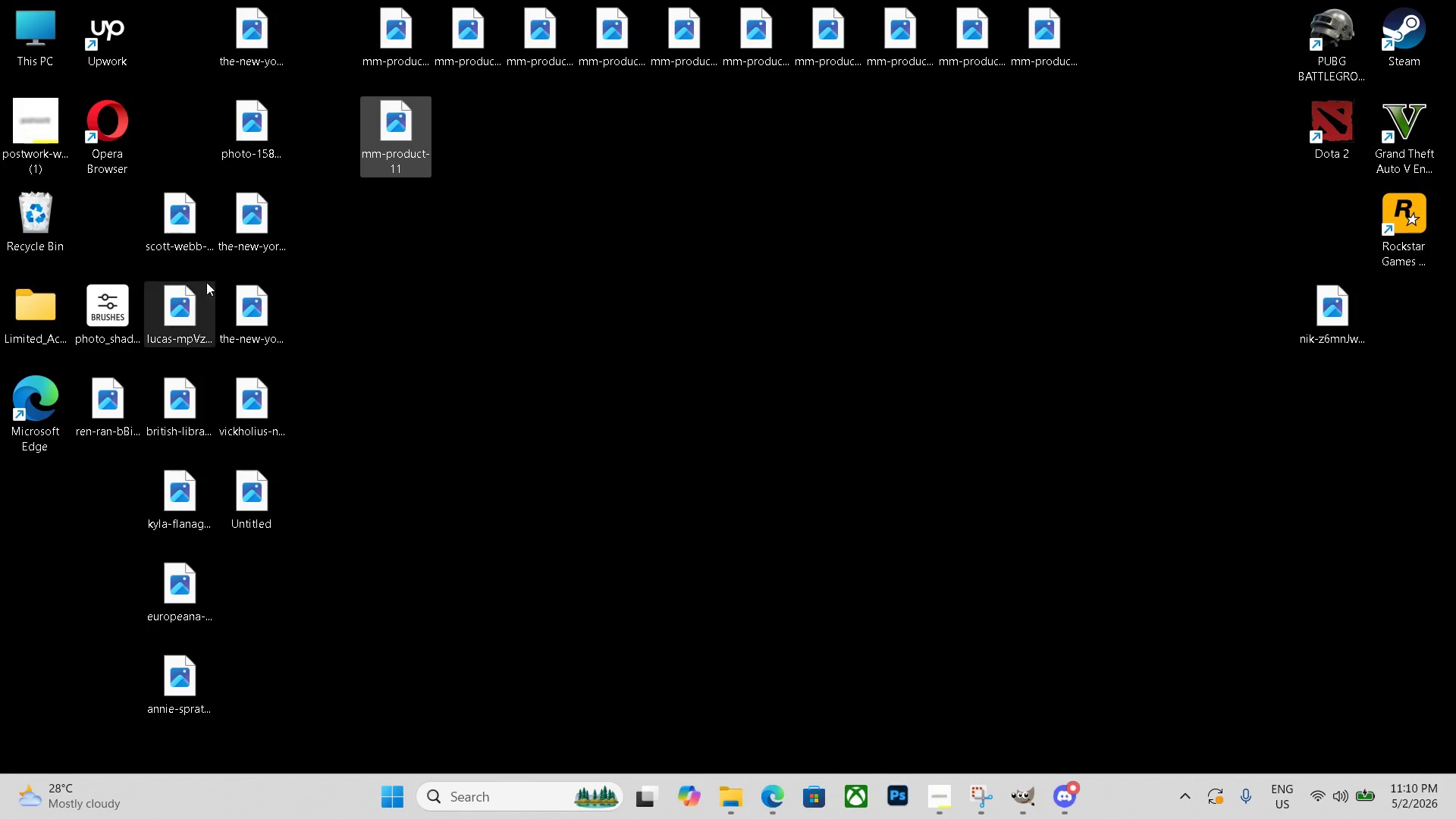 
left_click([187, 226])
 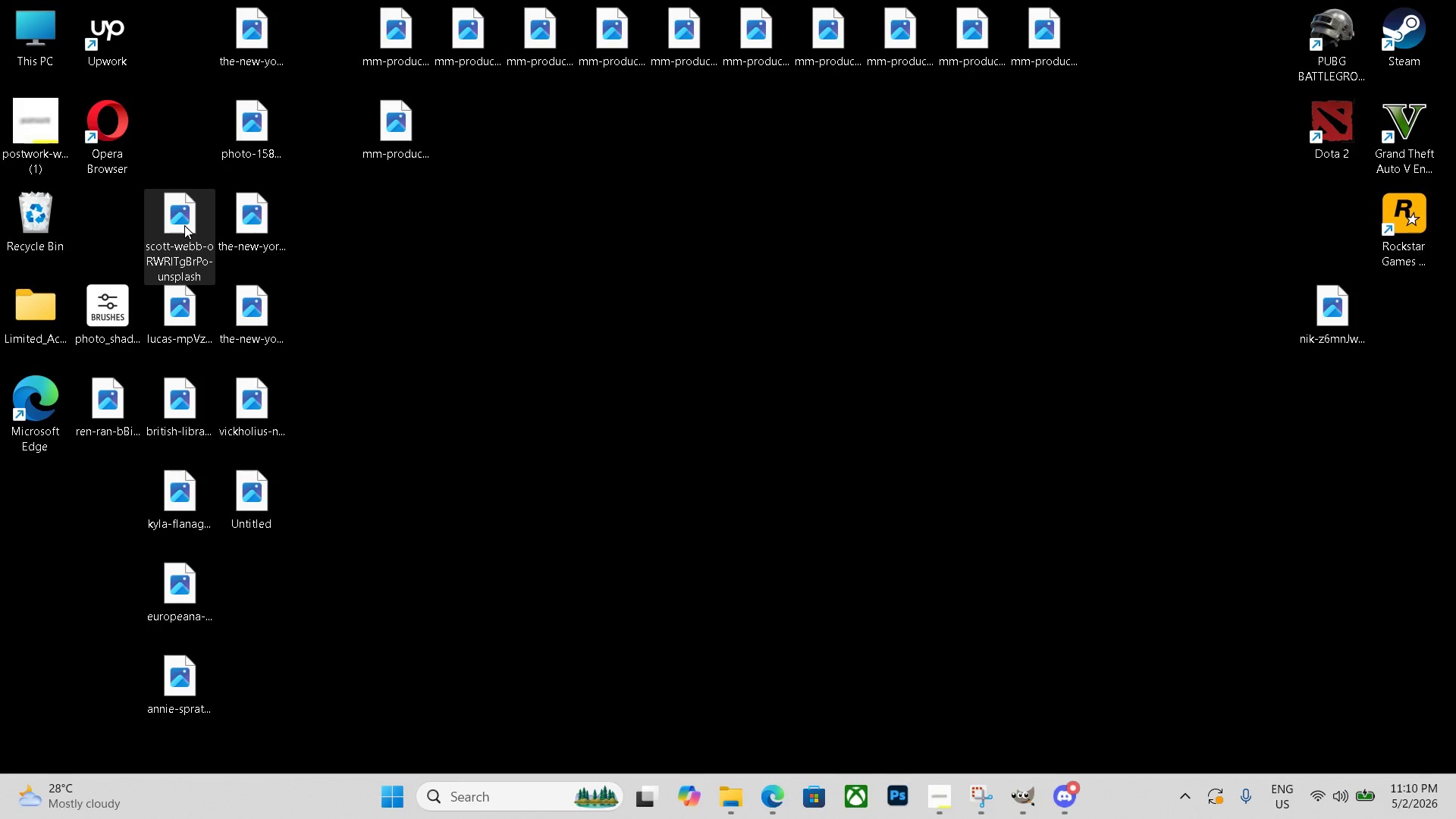 
key(Delete)
 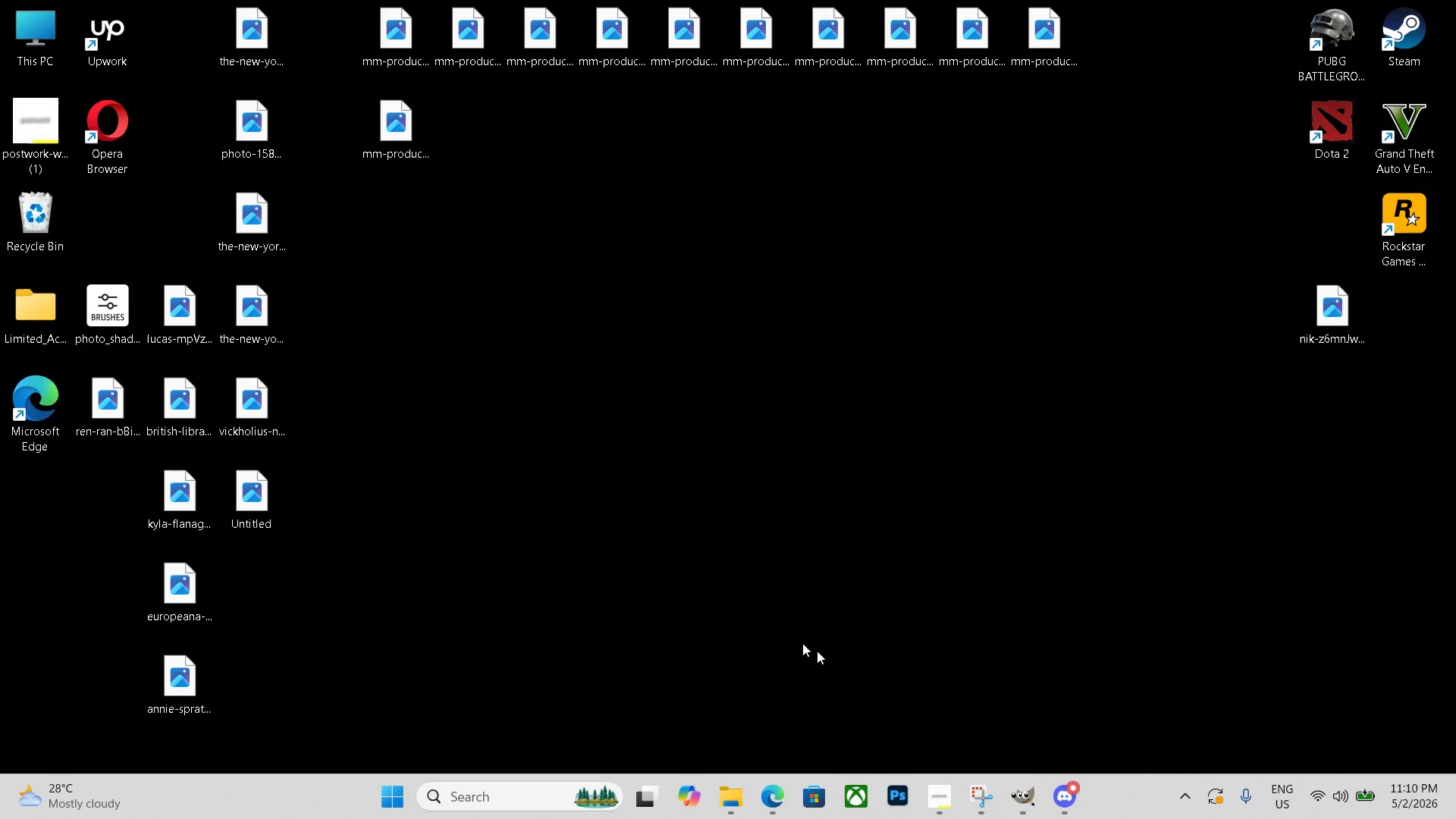 
left_click([1028, 790])
 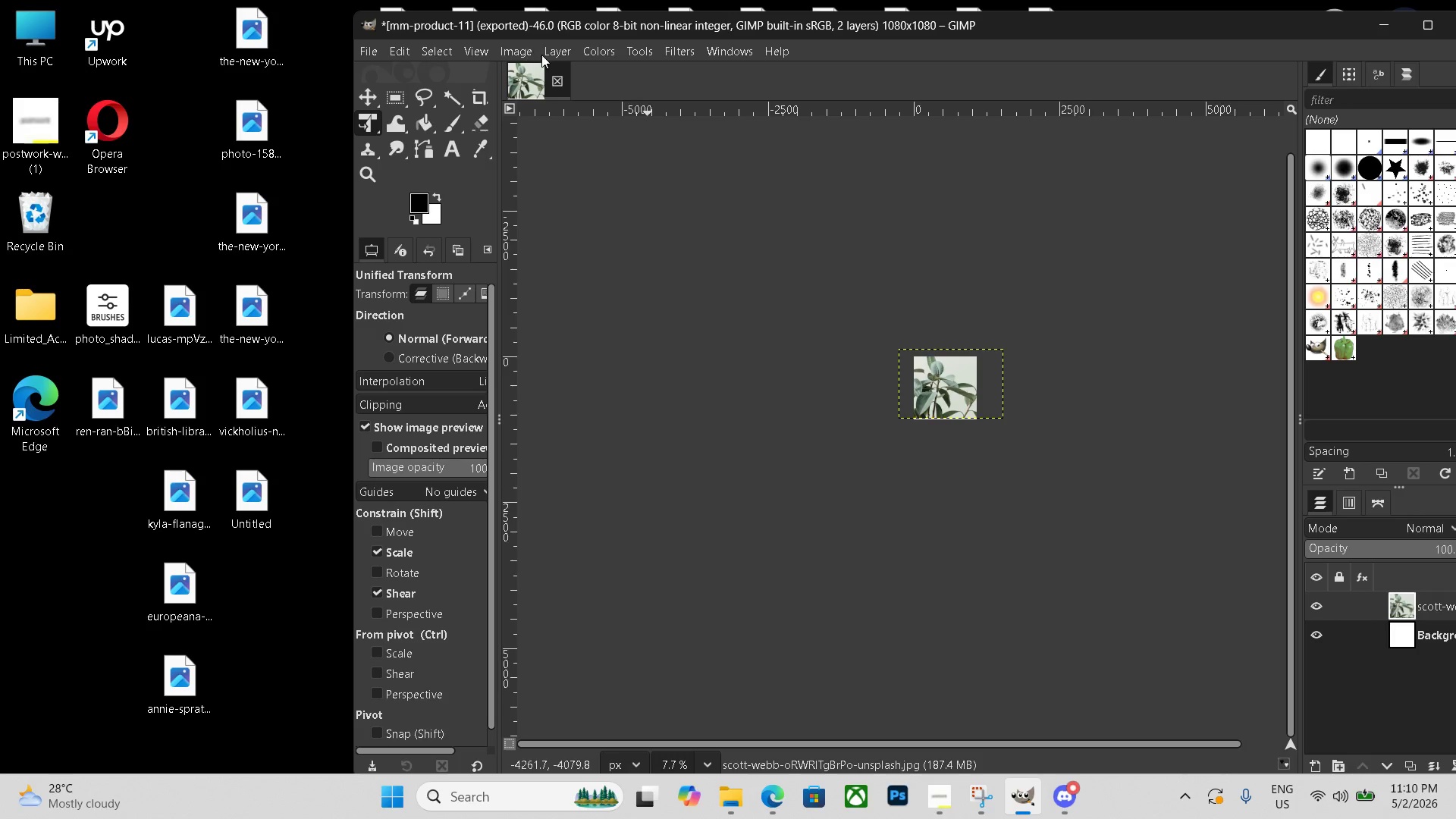 
left_click([558, 77])
 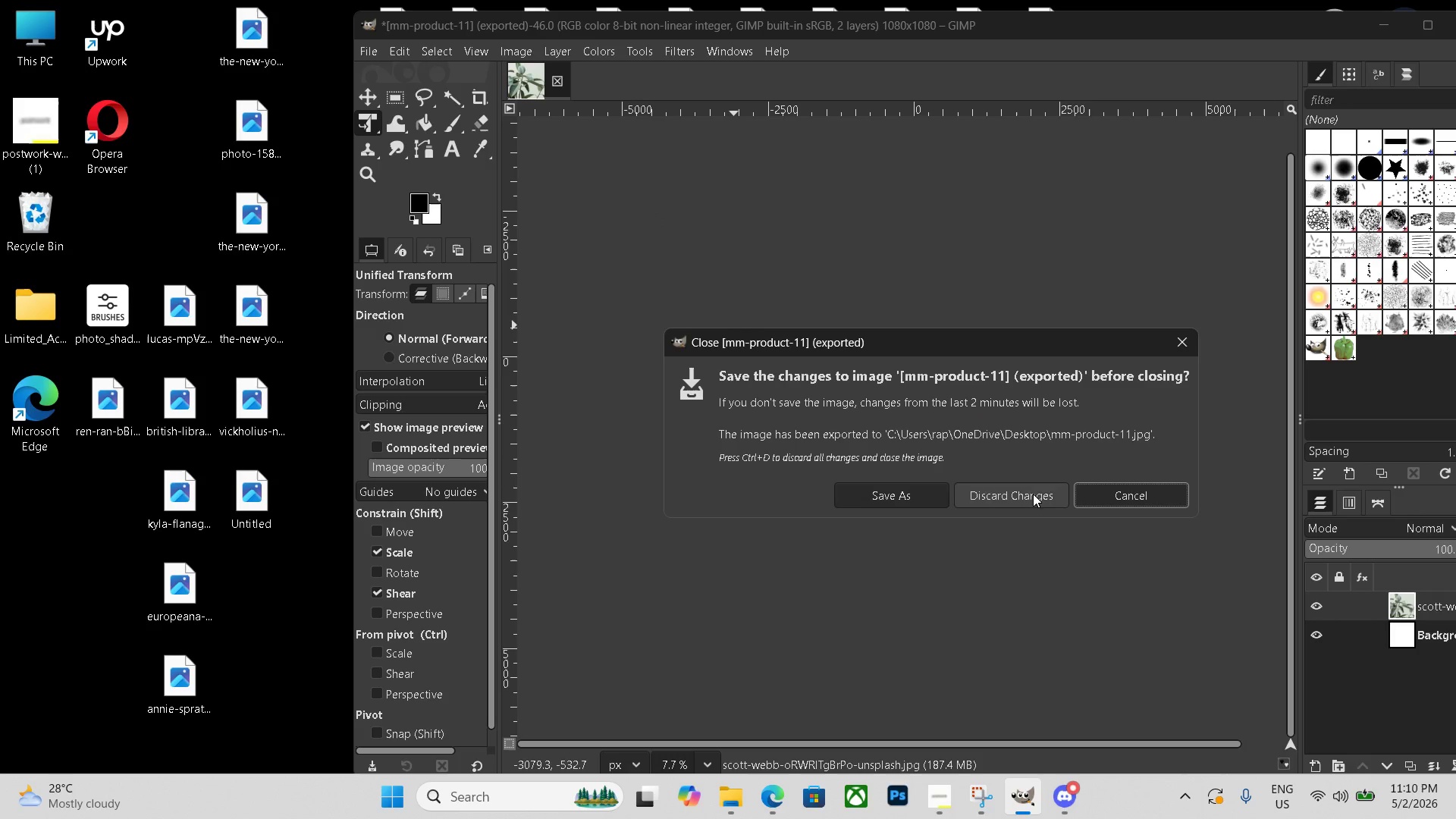 
left_click([1034, 496])
 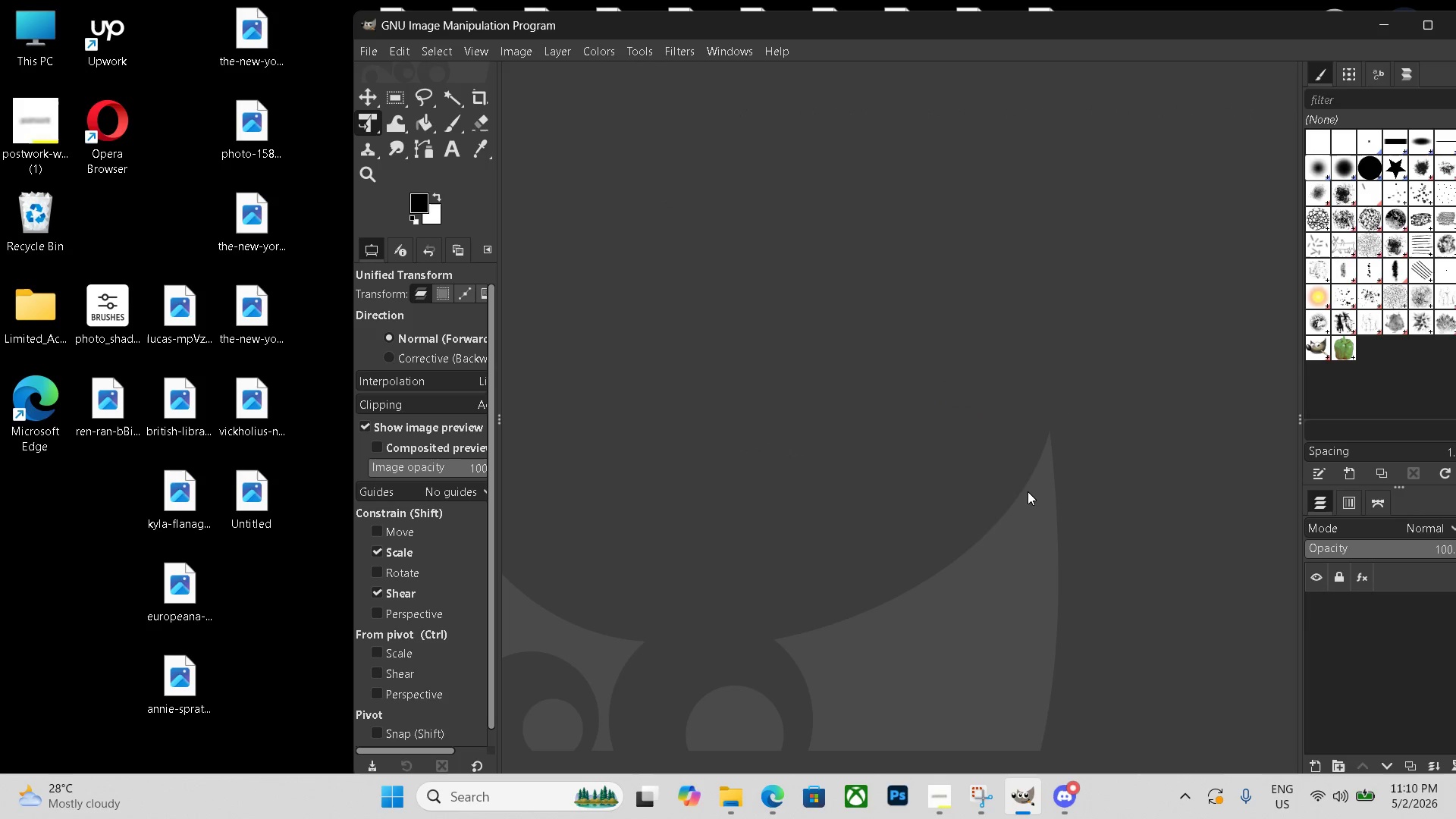 
key(Control+N)
 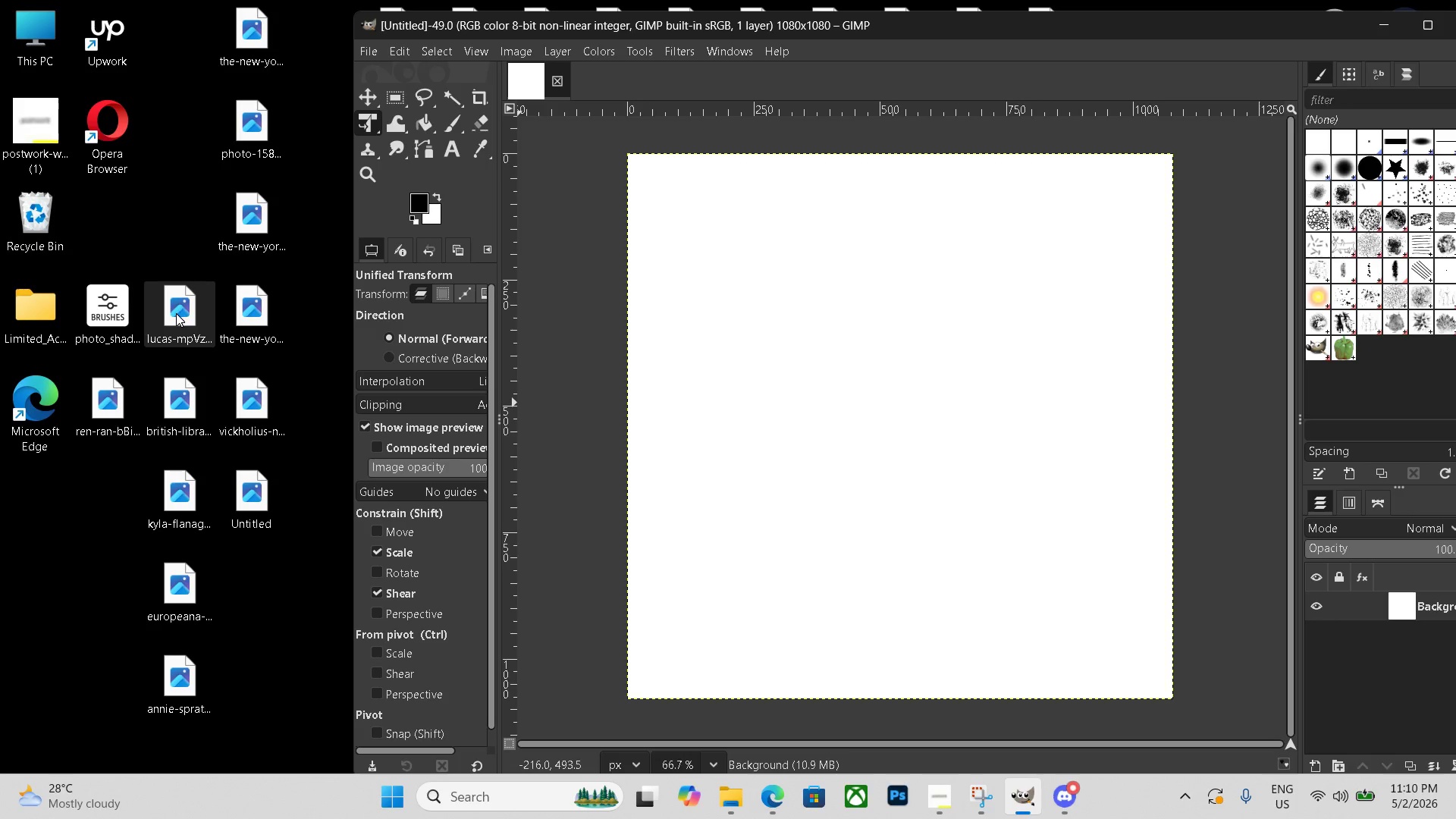 
left_click_drag(start_coordinate=[176, 313], to_coordinate=[827, 326])
 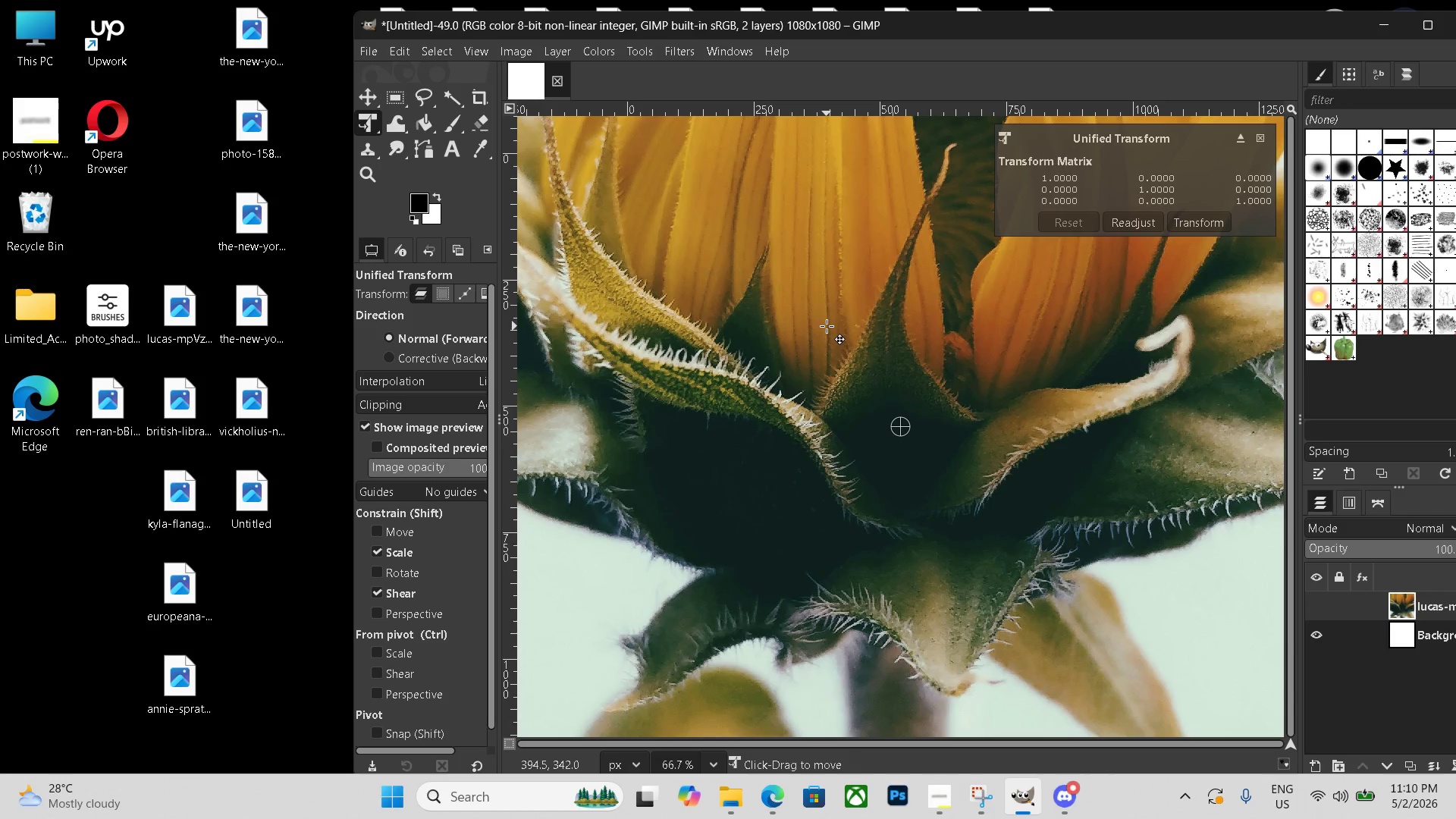 
key(Control+Minus)
 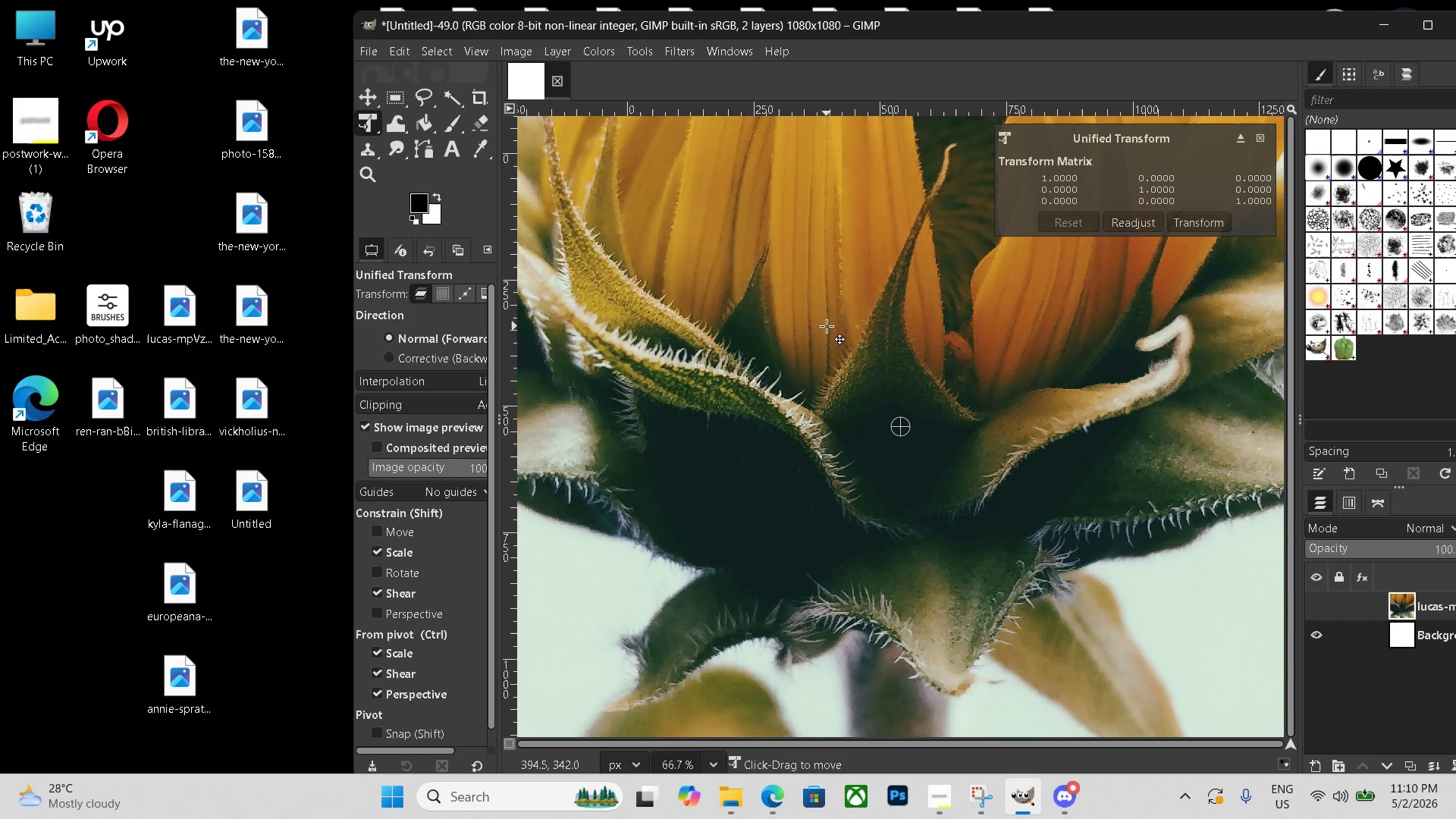 
key(Control+Minus)
 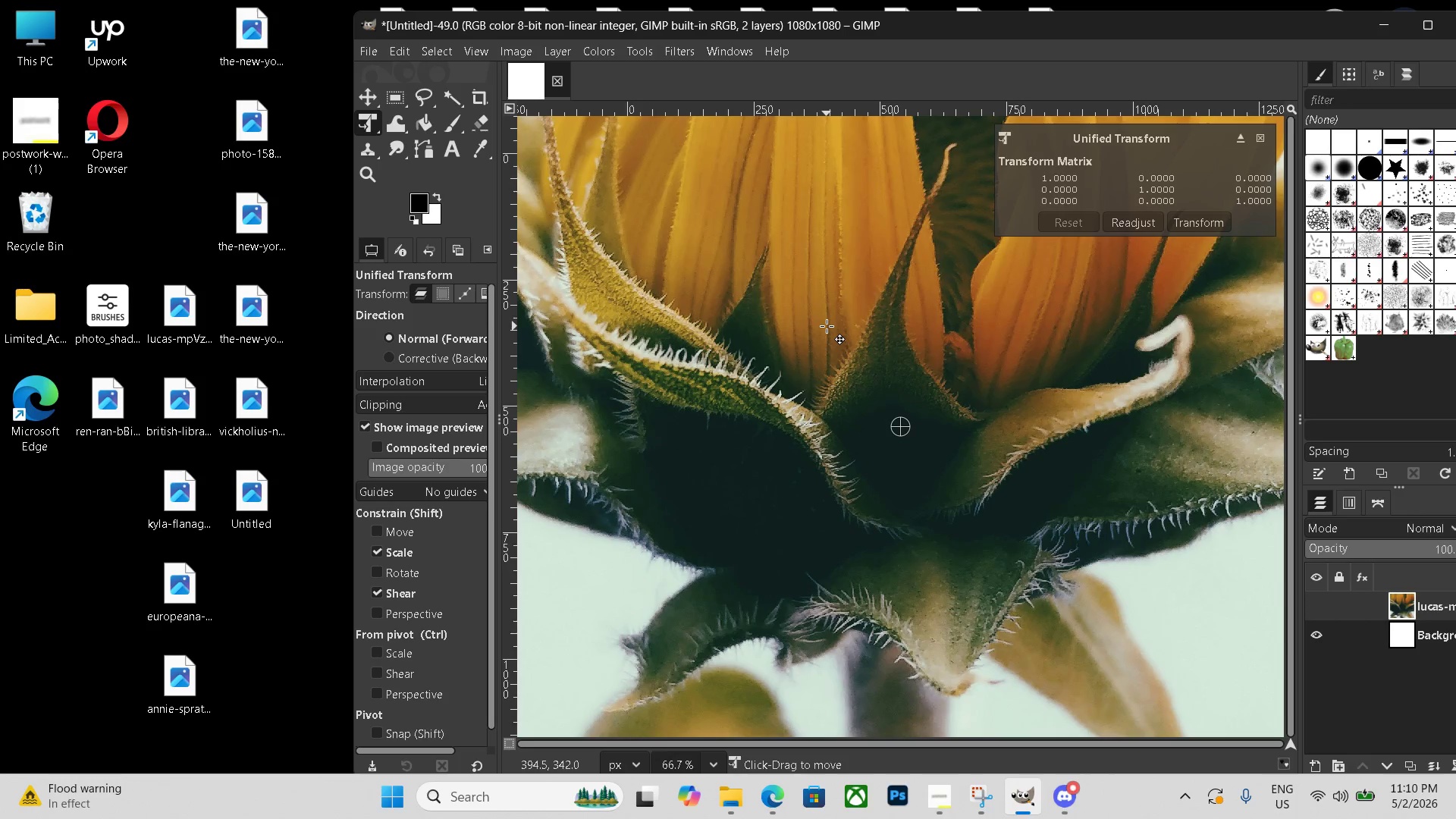 
hold_key(key=ControlLeft, duration=1.55)
scroll: coordinate [865, 316], scroll_direction: down, amount: 22.0
 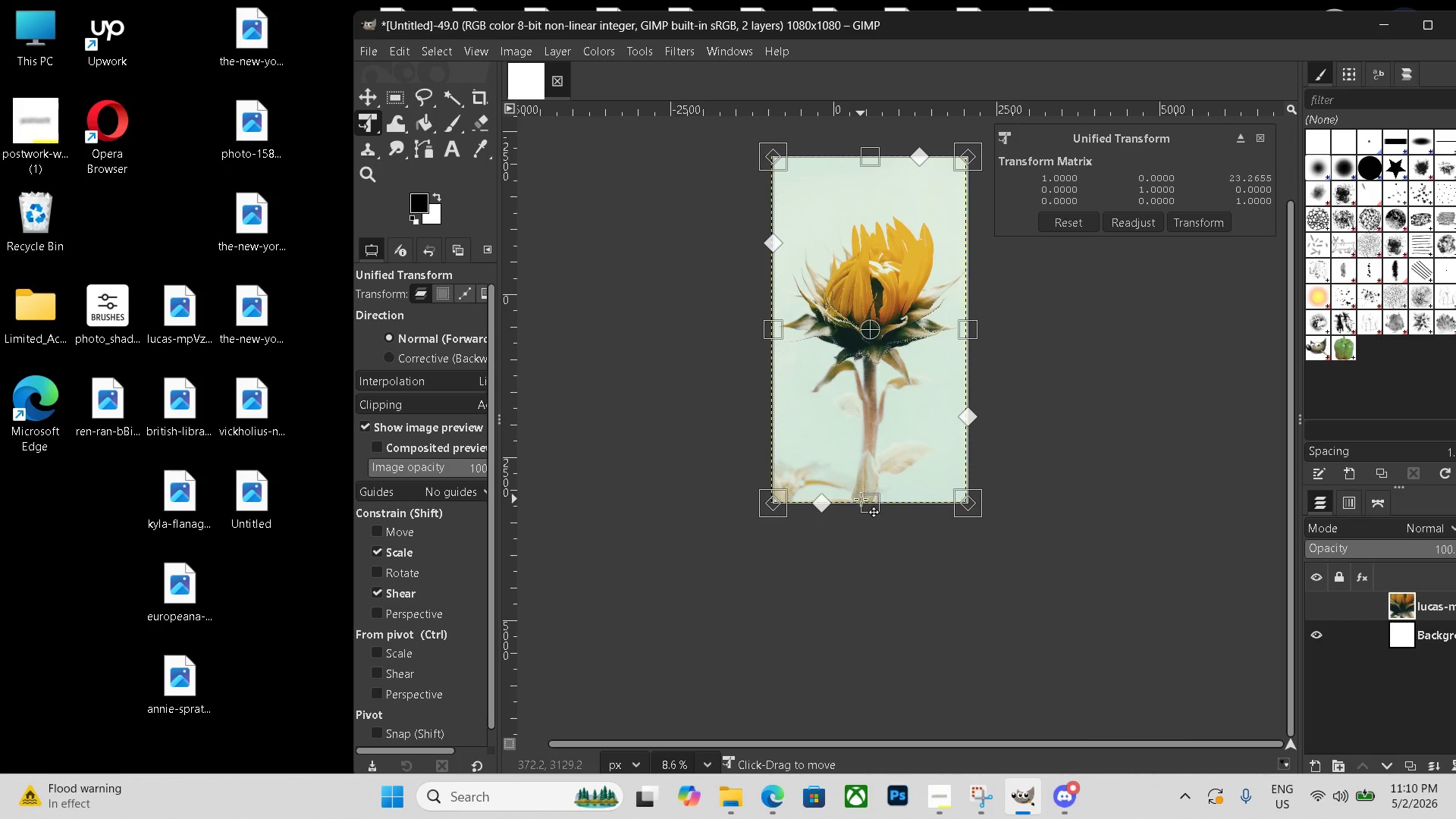 
left_click_drag(start_coordinate=[864, 504], to_coordinate=[901, 319])
 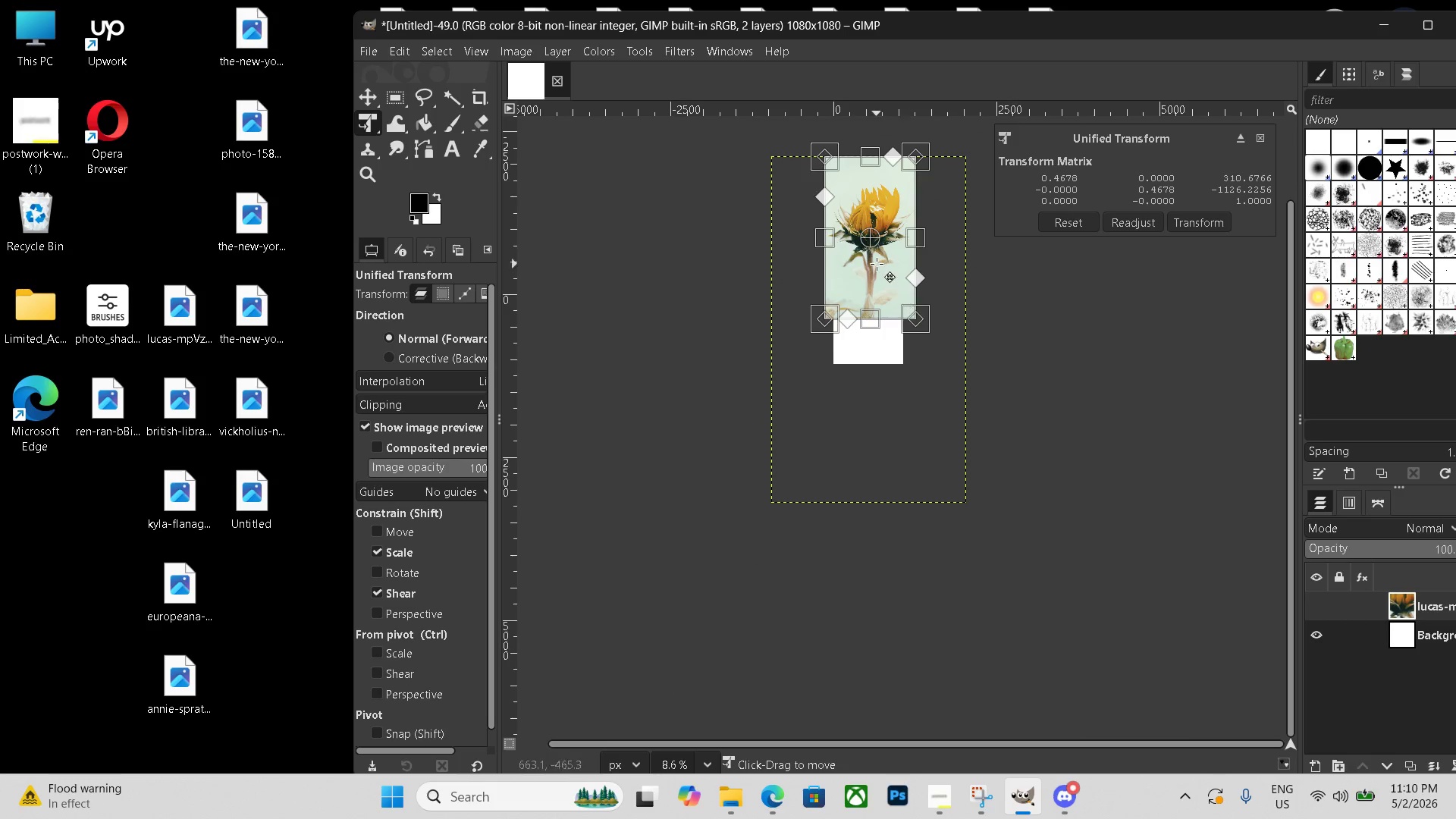 
left_click_drag(start_coordinate=[877, 264], to_coordinate=[872, 364])
 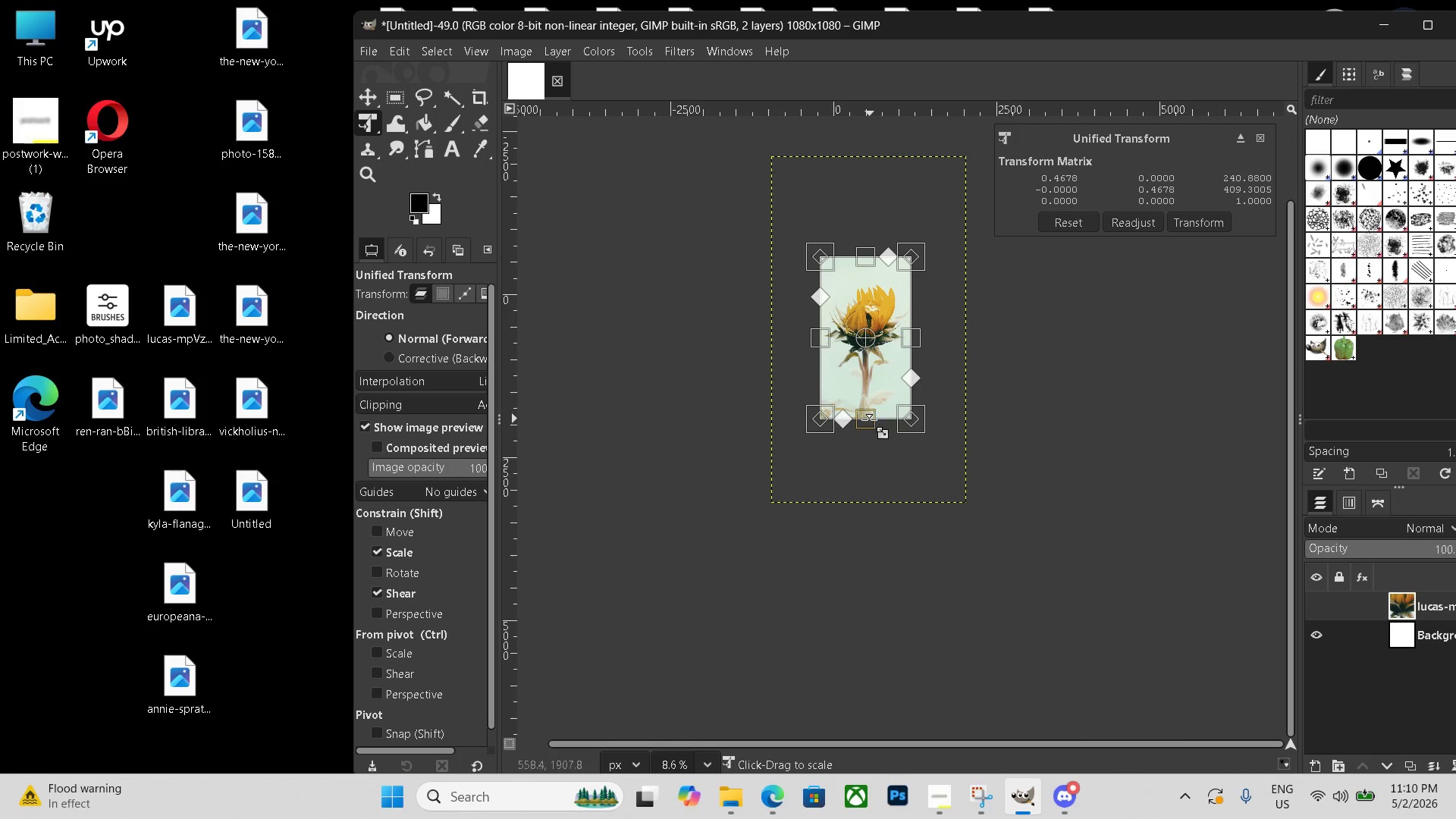 
left_click_drag(start_coordinate=[867, 421], to_coordinate=[877, 395])
 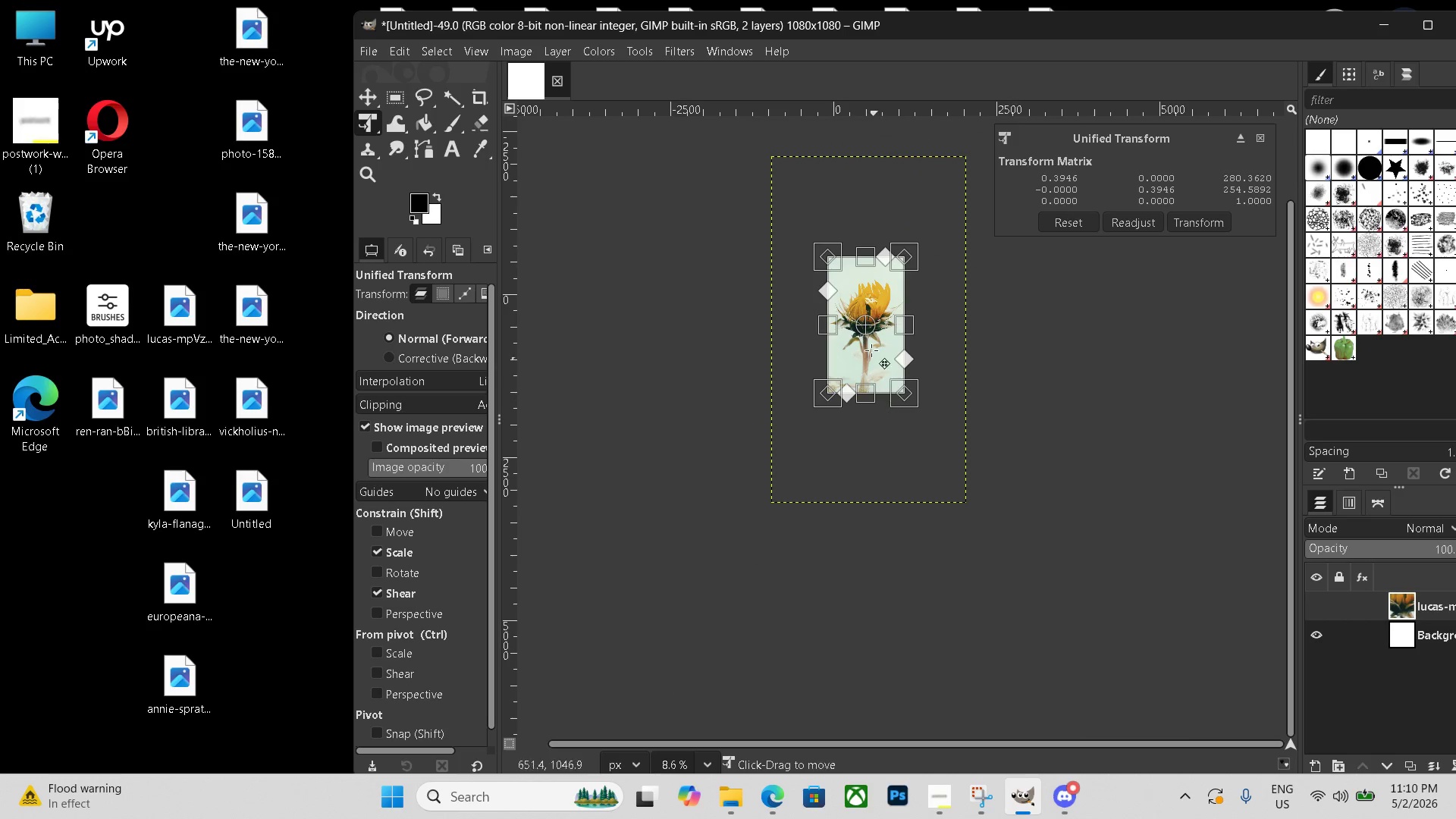 
left_click_drag(start_coordinate=[871, 347], to_coordinate=[874, 370])
 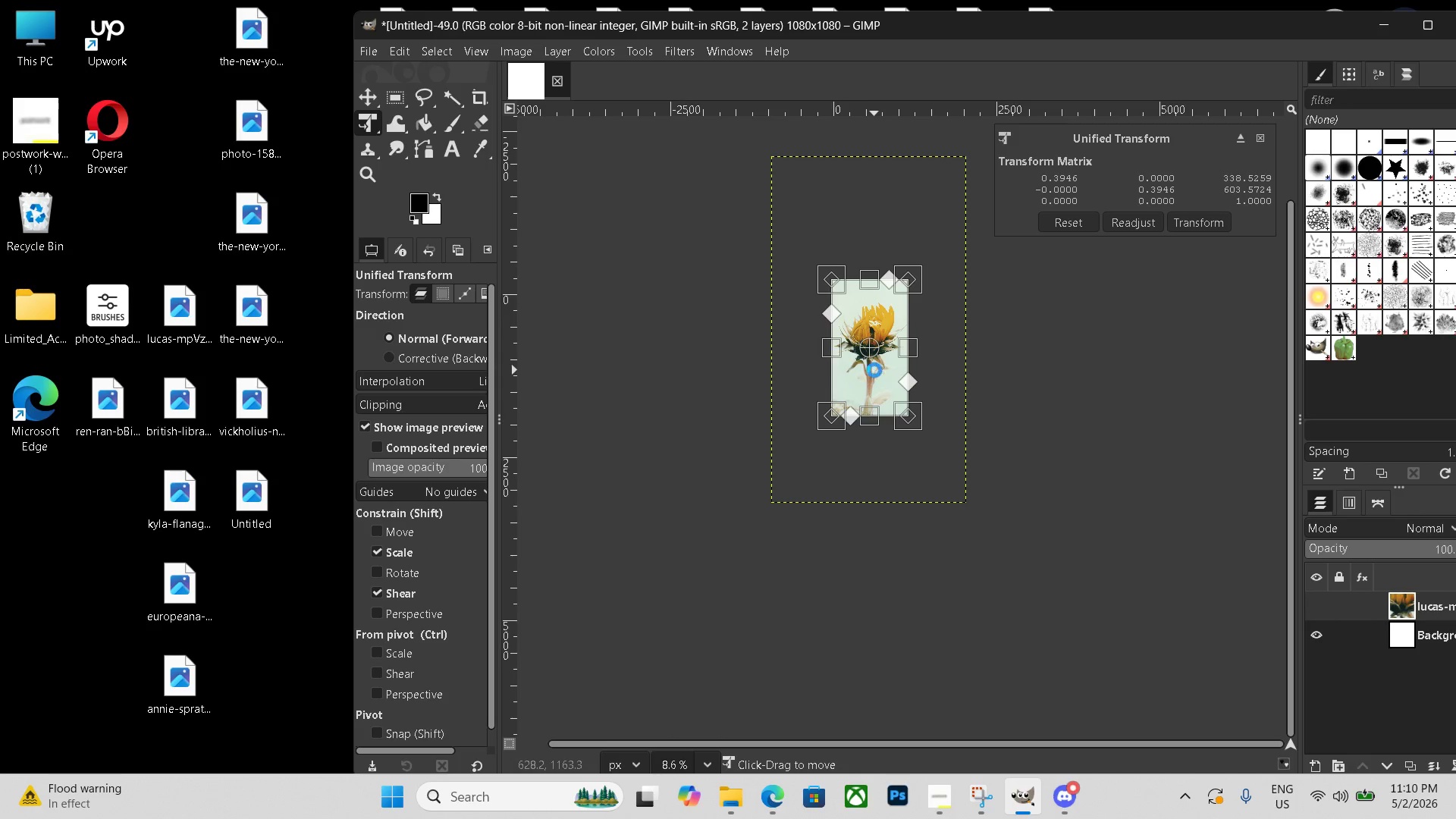 
key(Enter)
 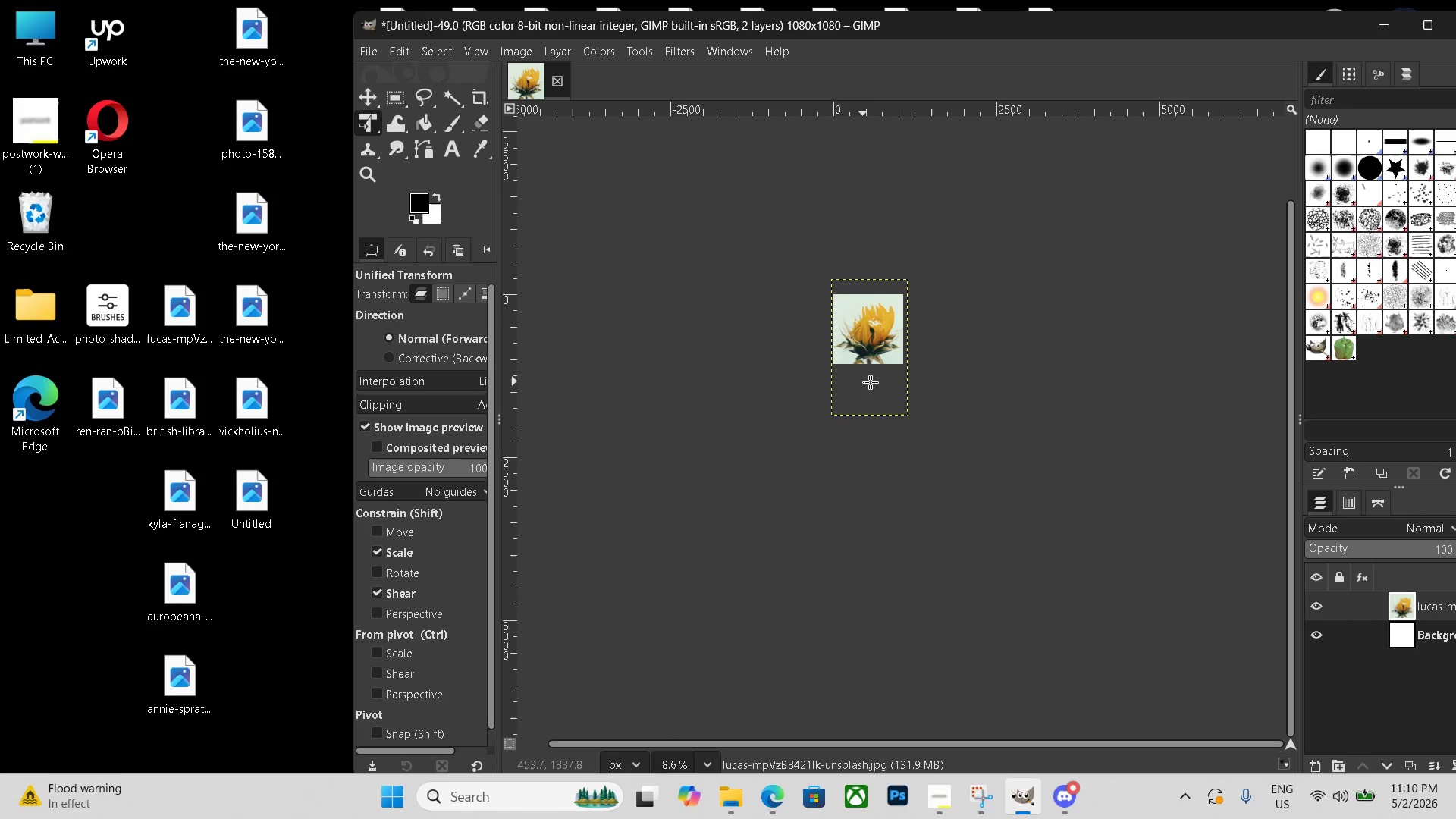 
key(Control+Shift+E)
 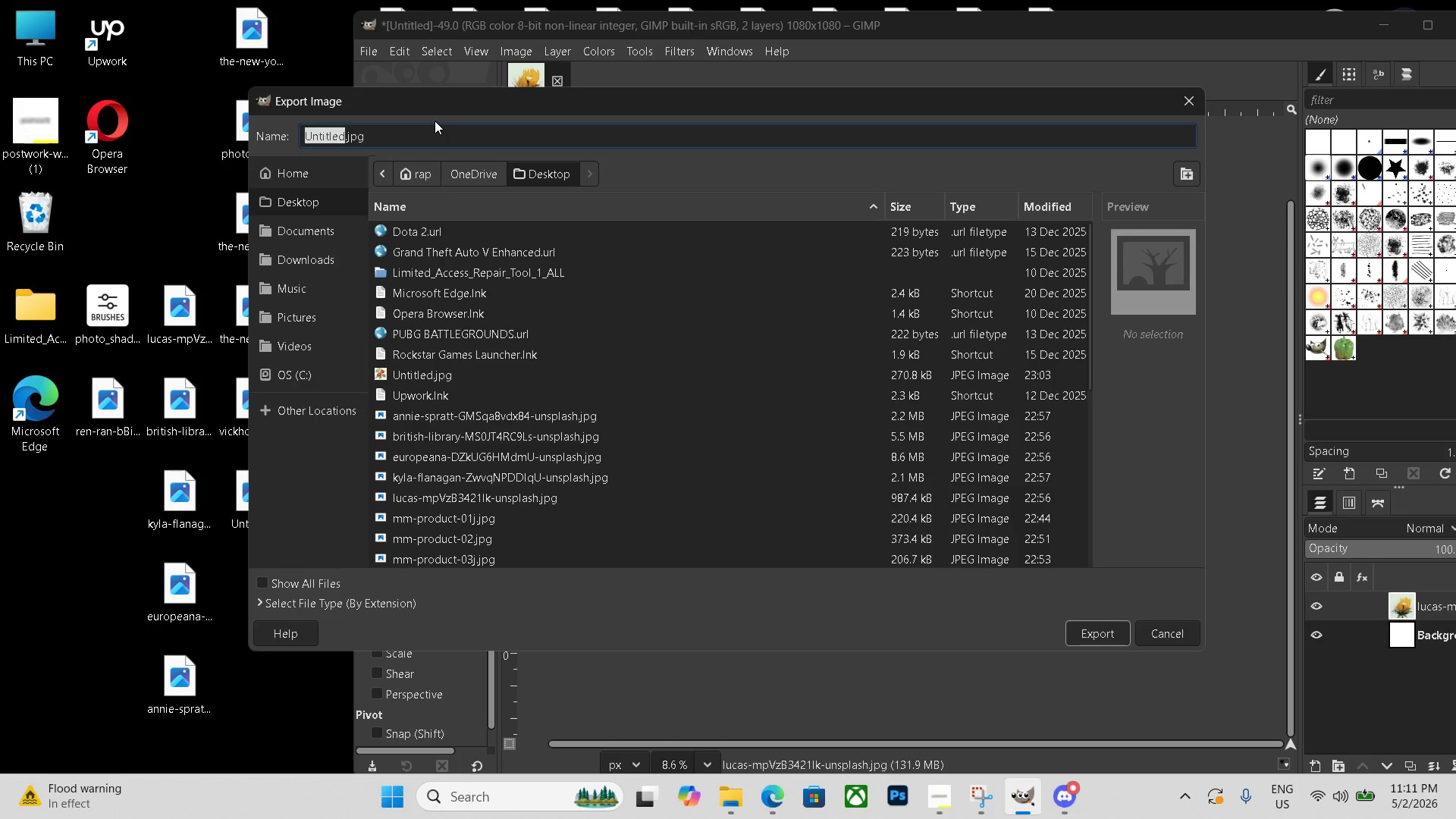 
double_click([425, 135])
 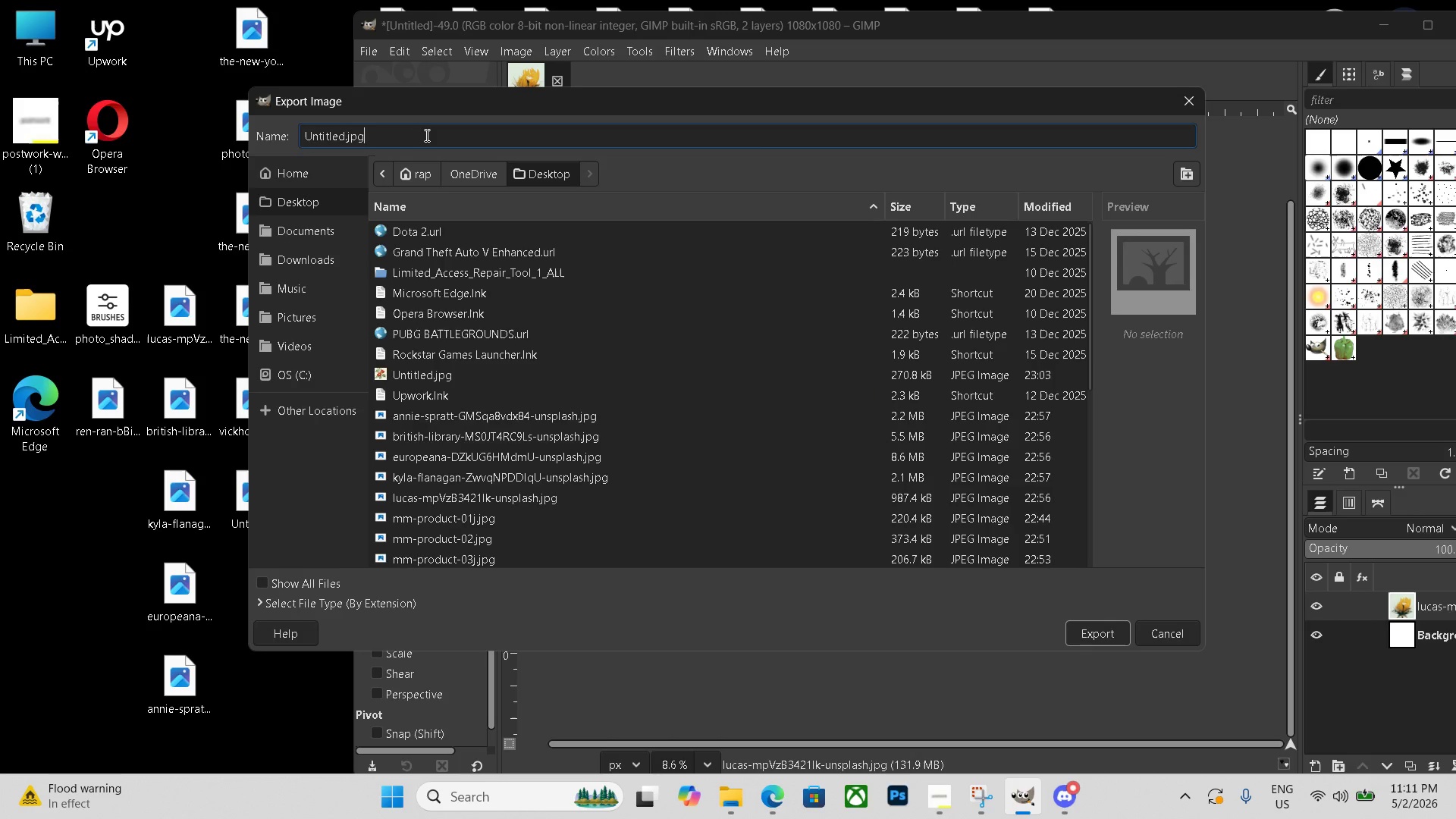 
triple_click([425, 135])
 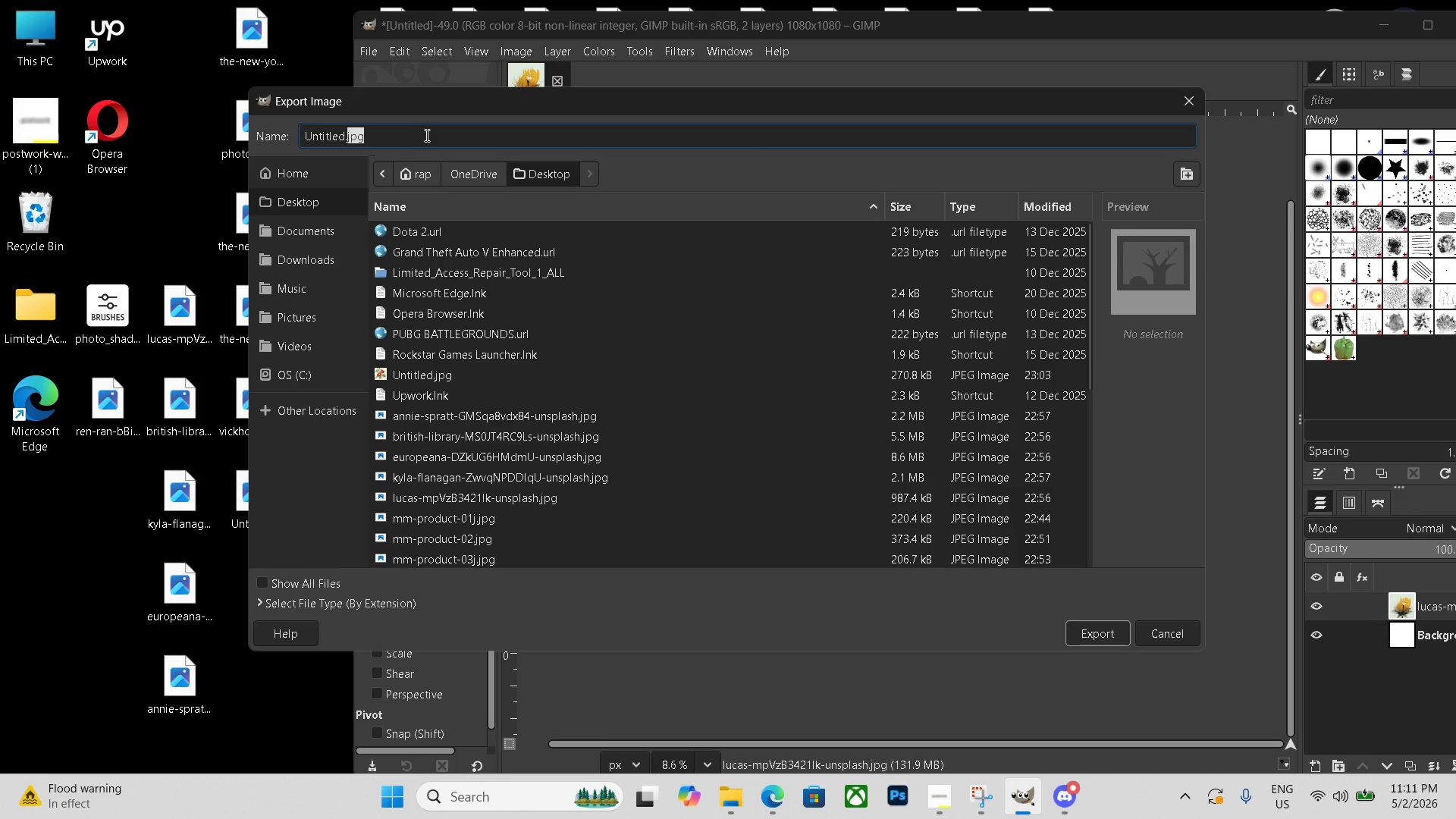 
triple_click([425, 135])
 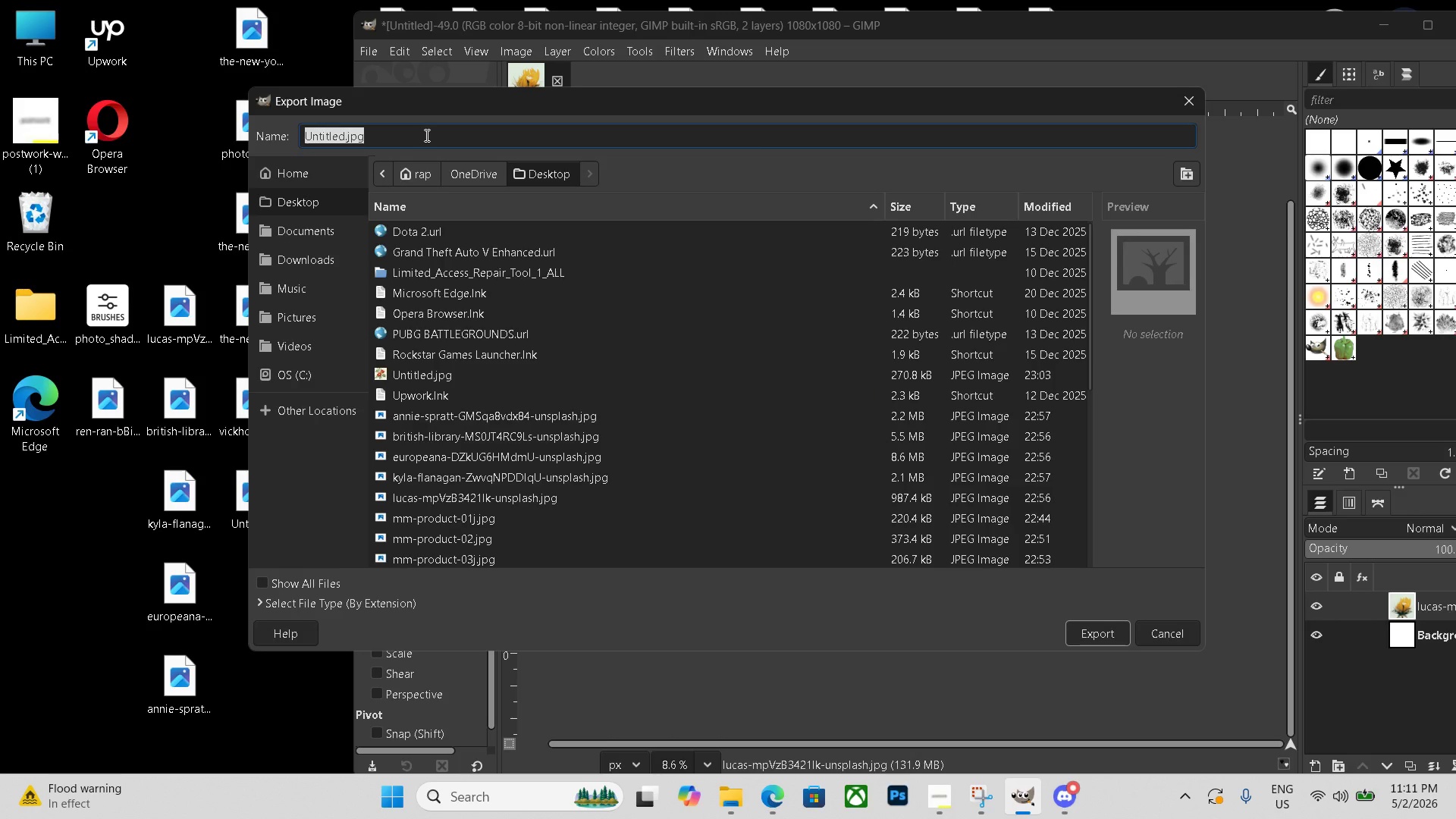 
key(Control+V)
 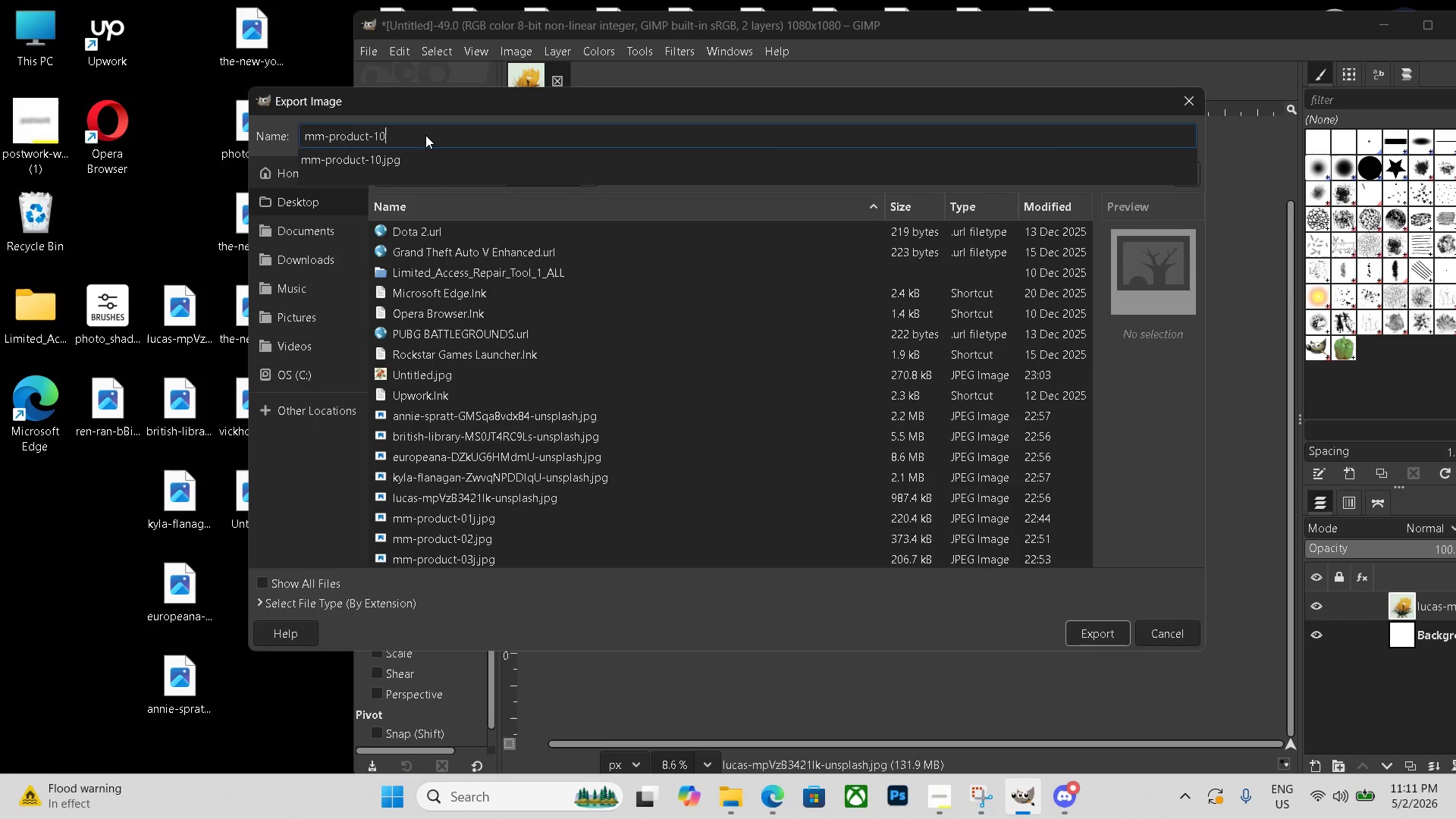 
key(Backspace)
 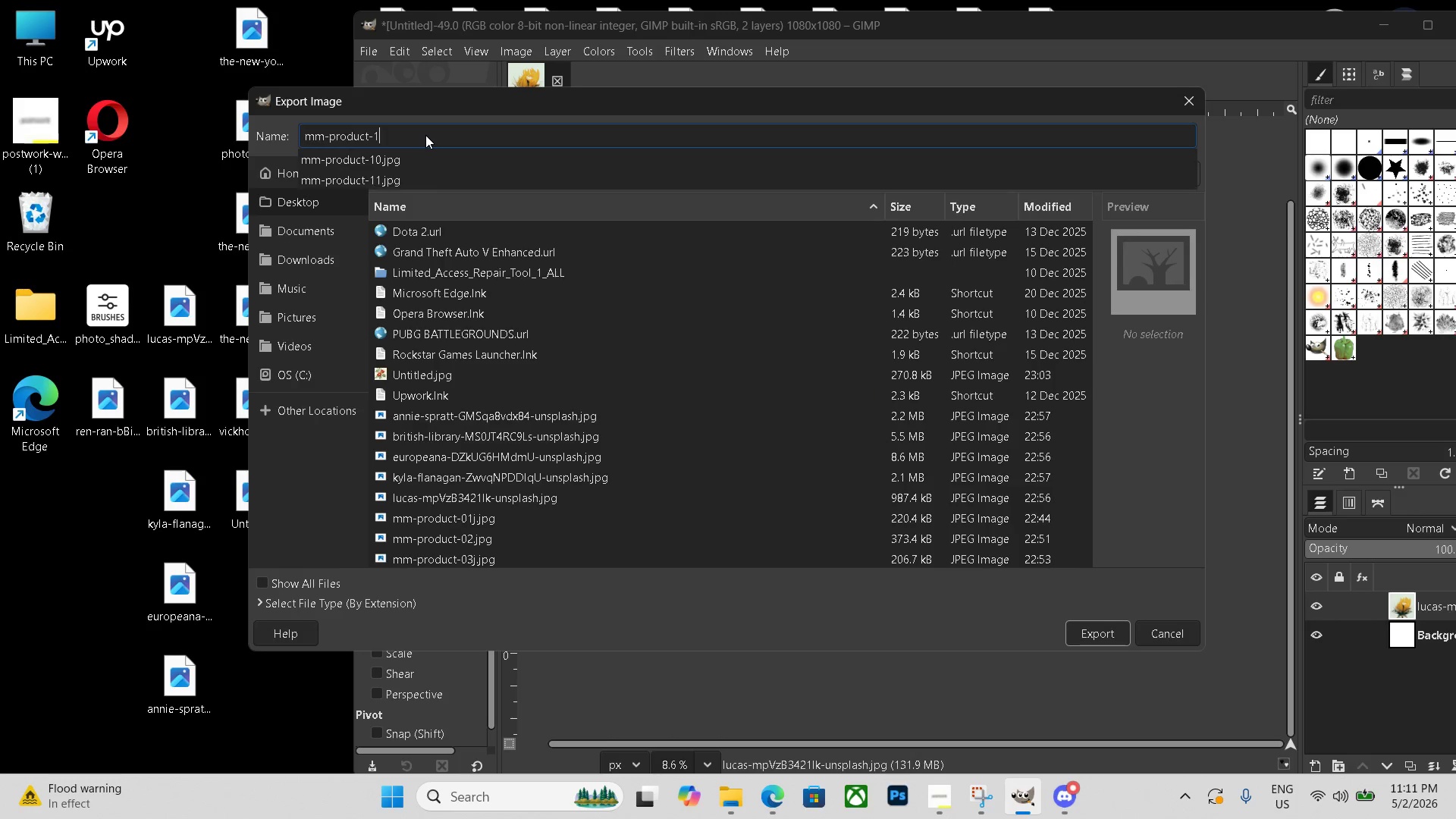 
key(Numpad2)
 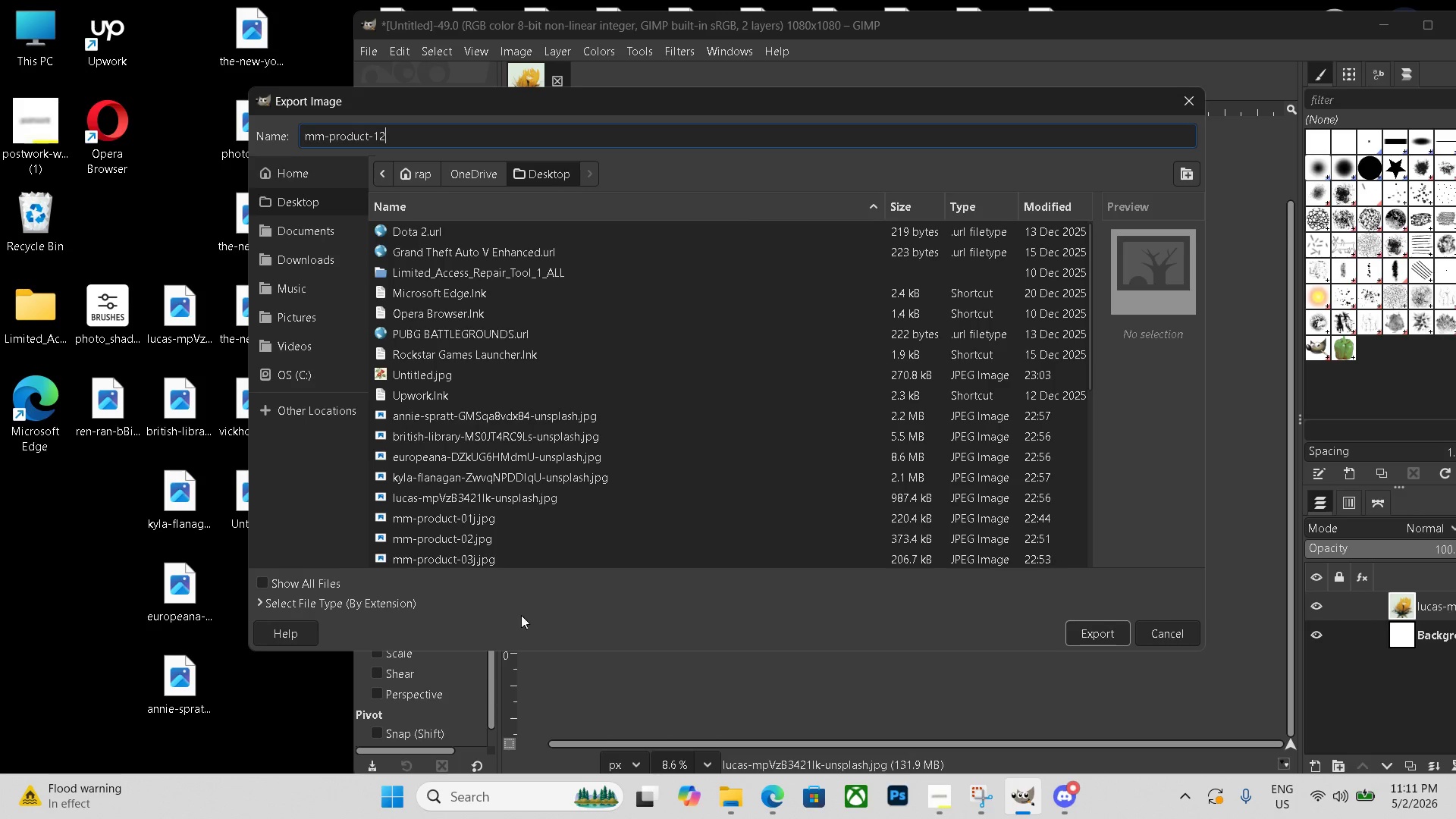 
left_click([383, 610])
 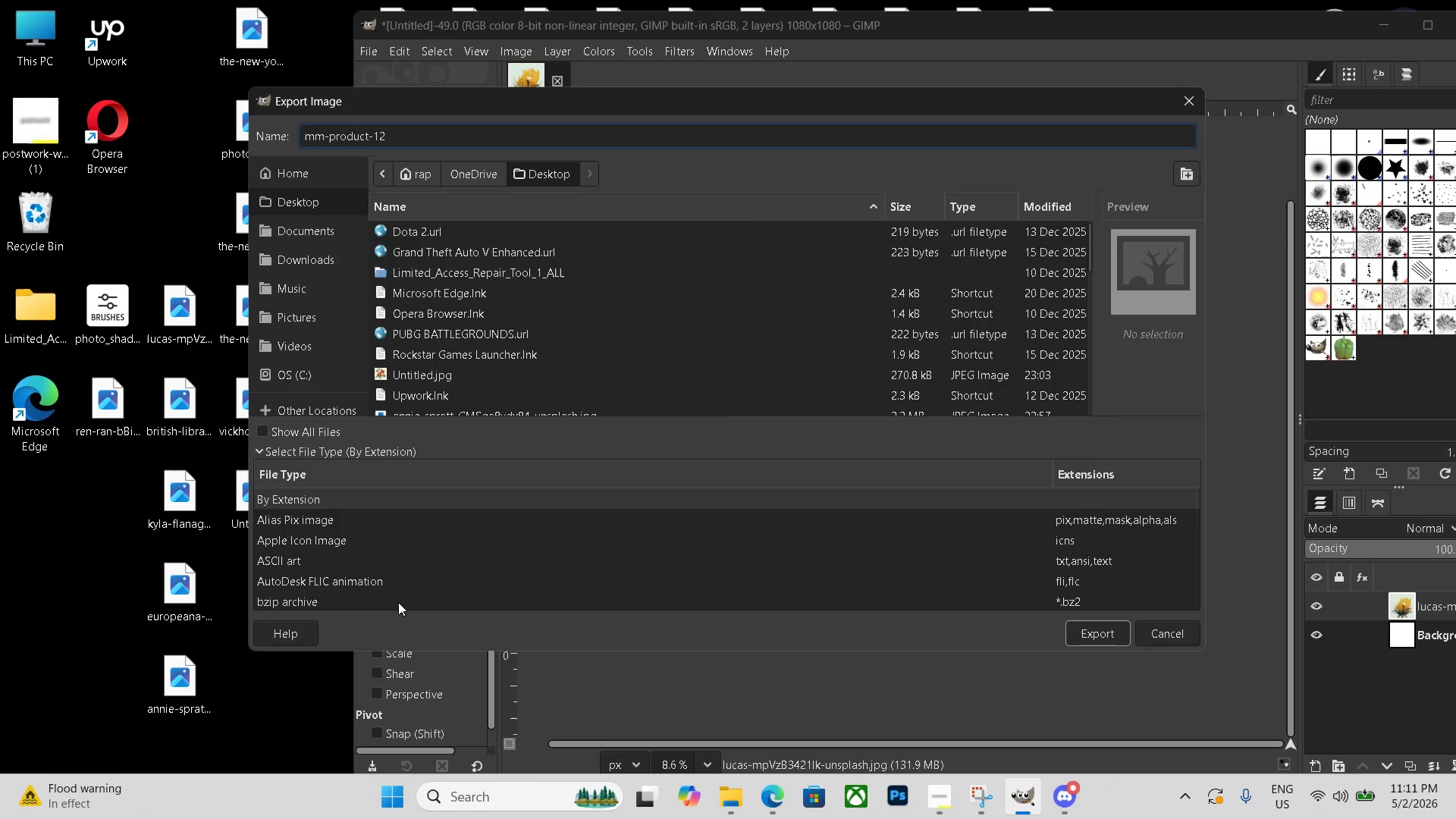 
scroll: coordinate [350, 591], scroll_direction: down, amount: 20.0
 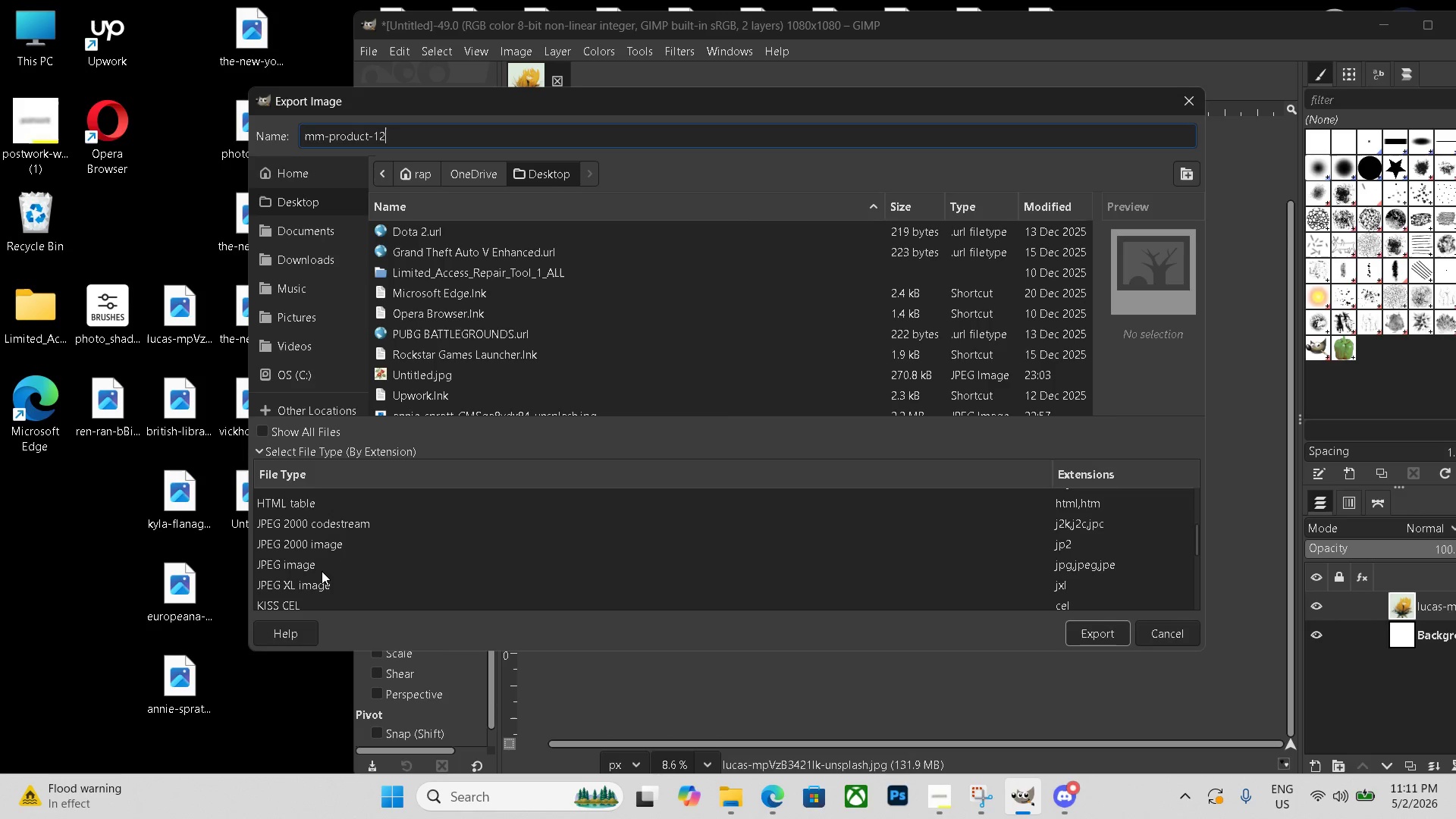 
left_click([317, 570])
 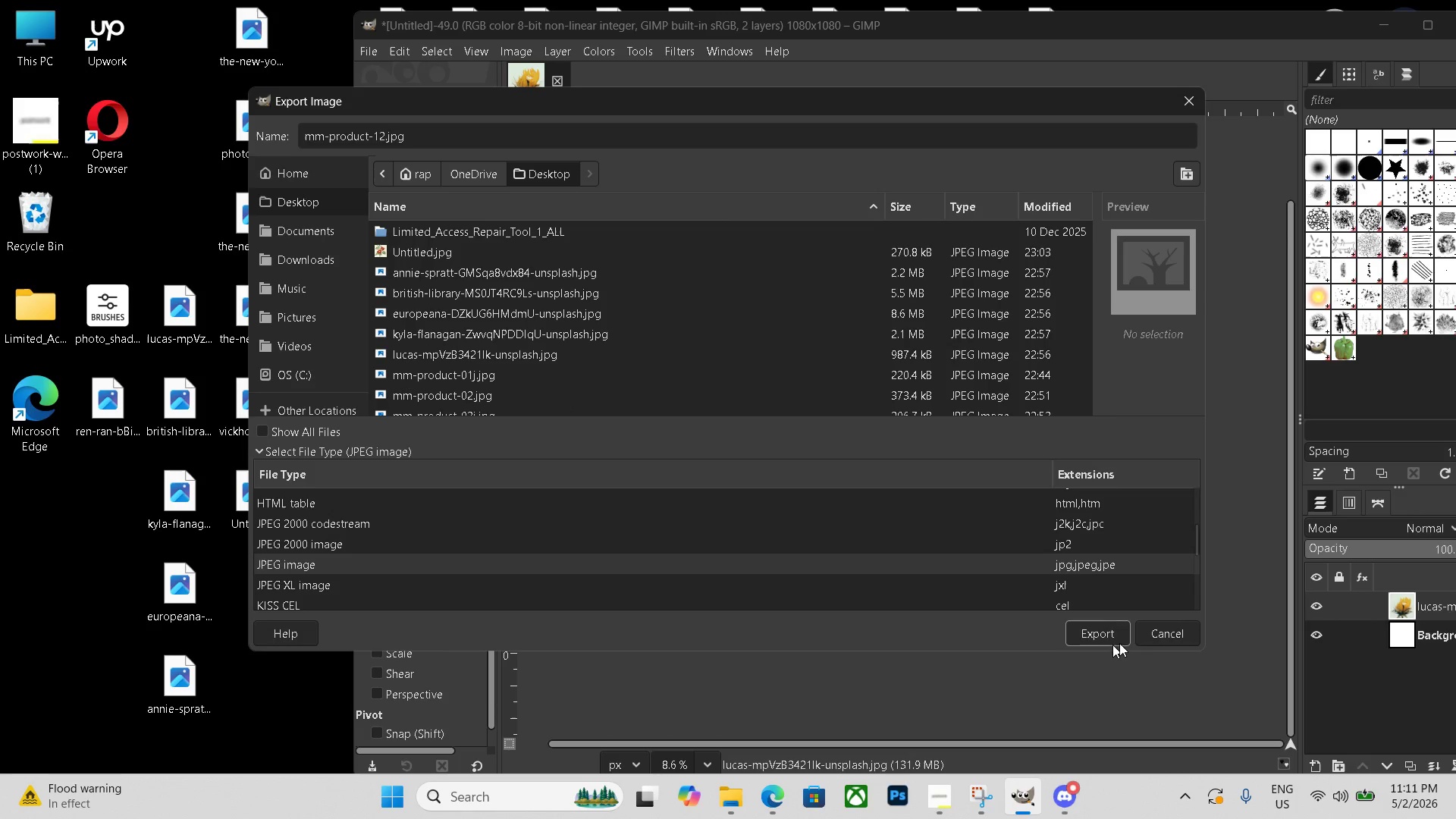 
left_click([1106, 641])
 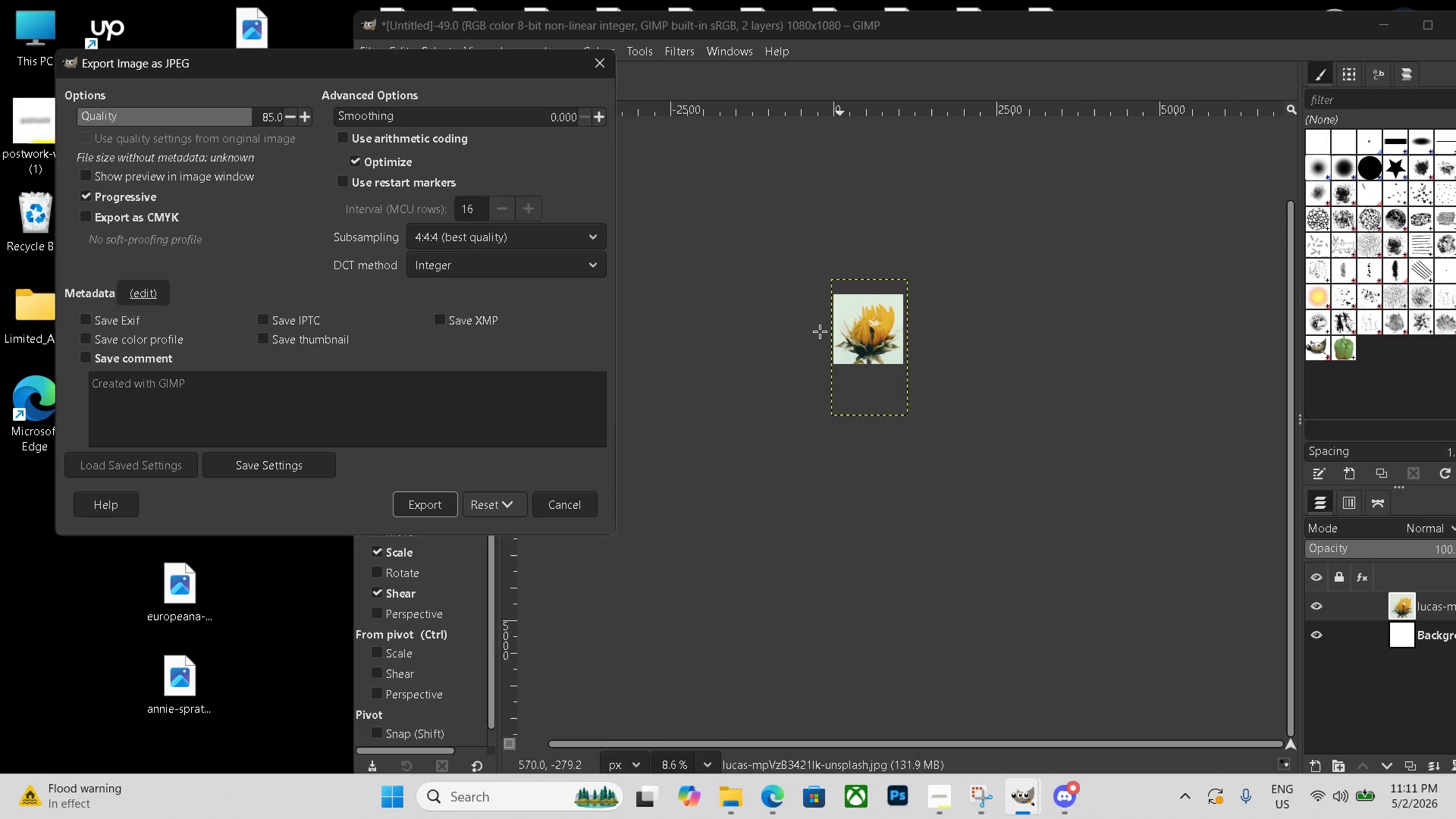 
left_click([425, 505])
 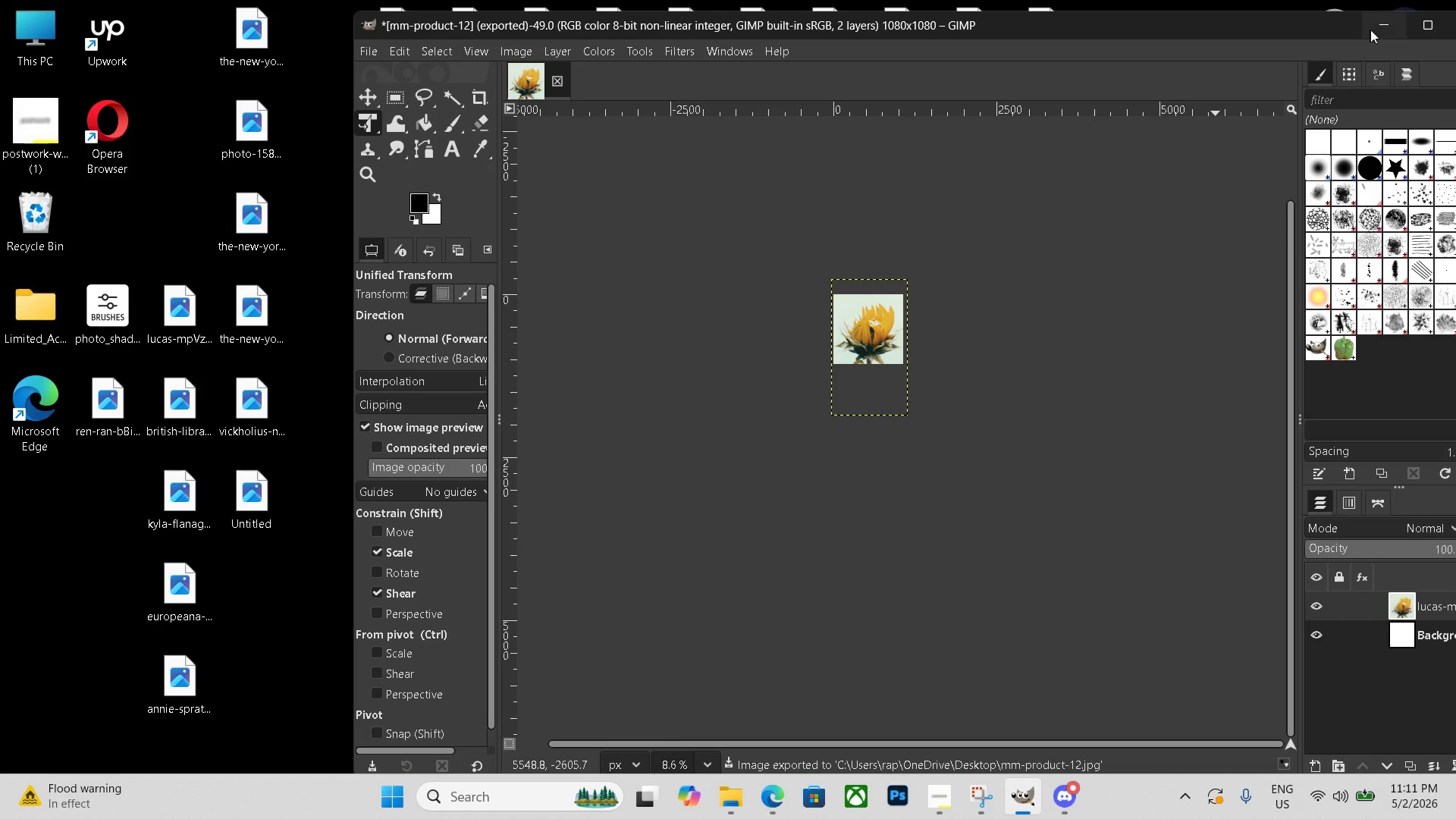 
left_click([1382, 26])
 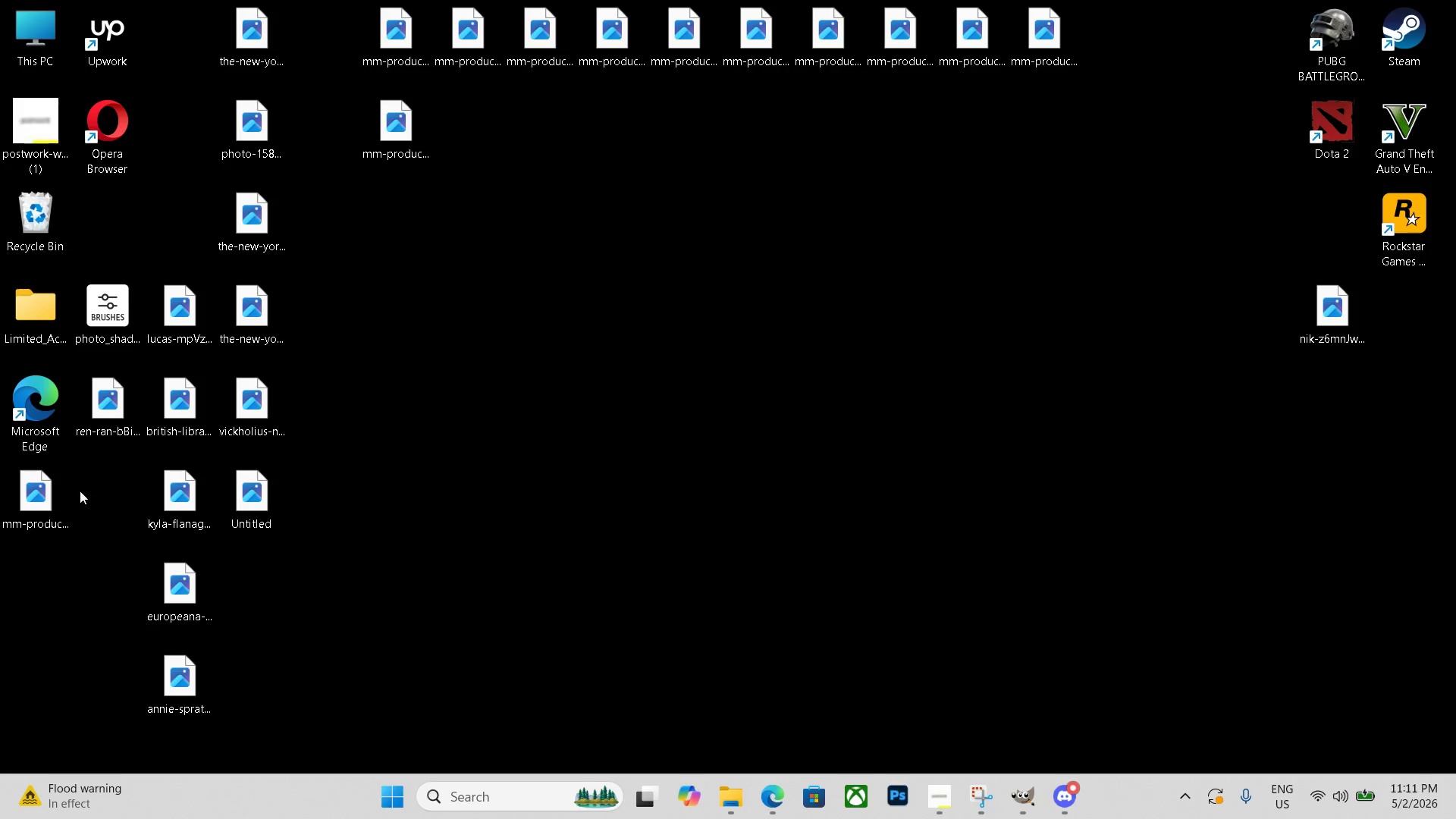 
left_click_drag(start_coordinate=[54, 498], to_coordinate=[476, 120])
 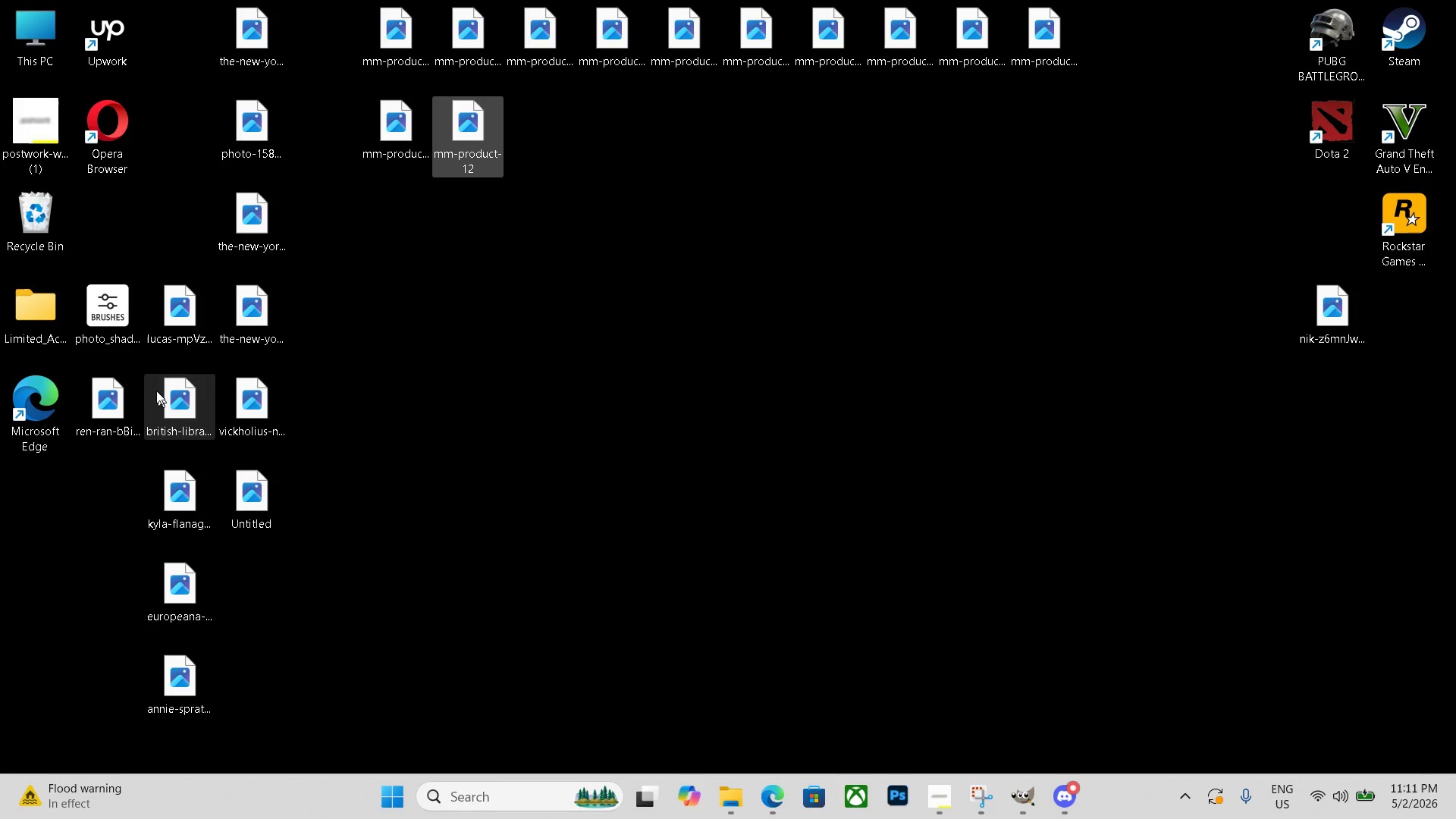 
left_click([118, 391])
 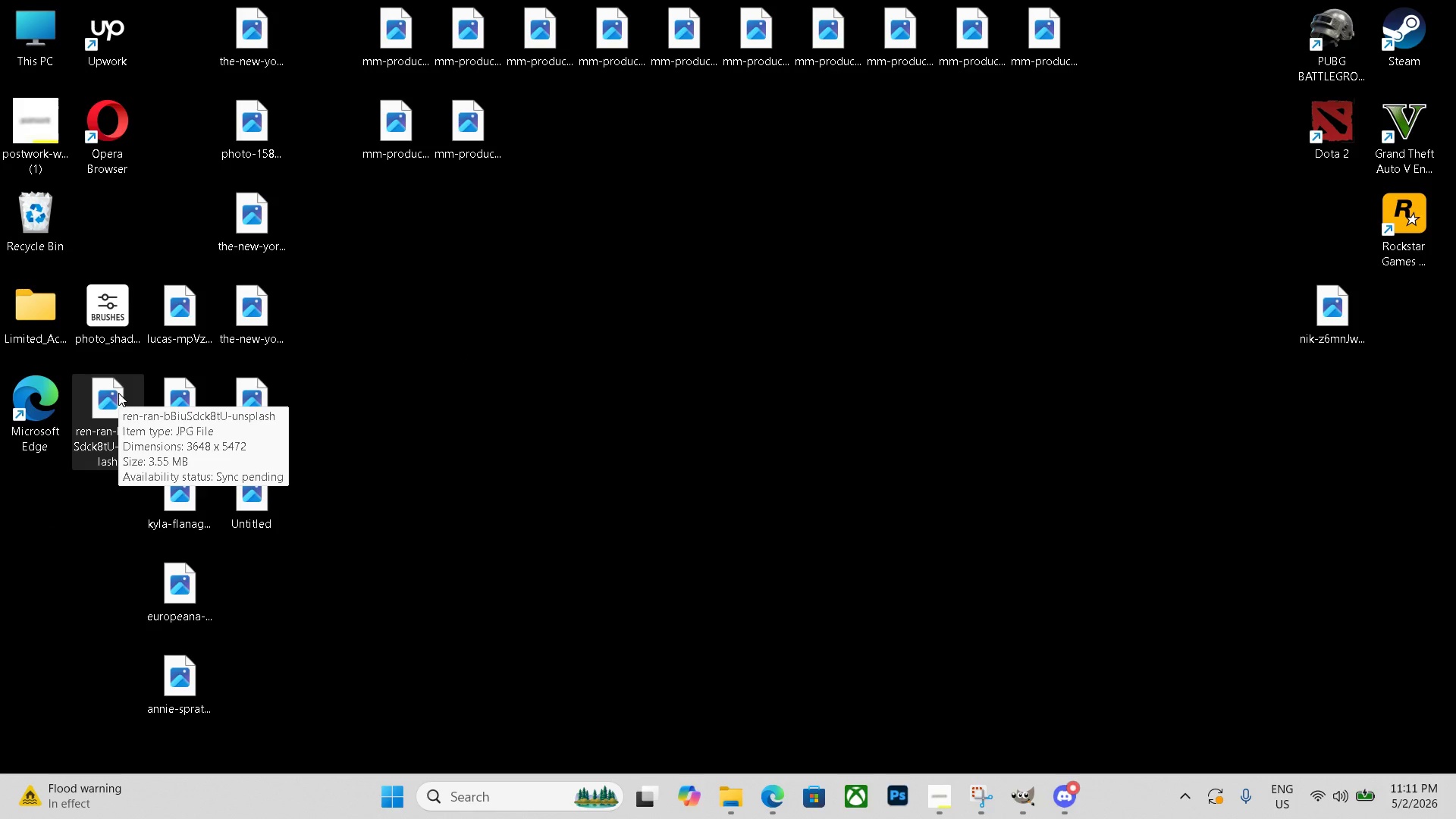 
key(Delete)
 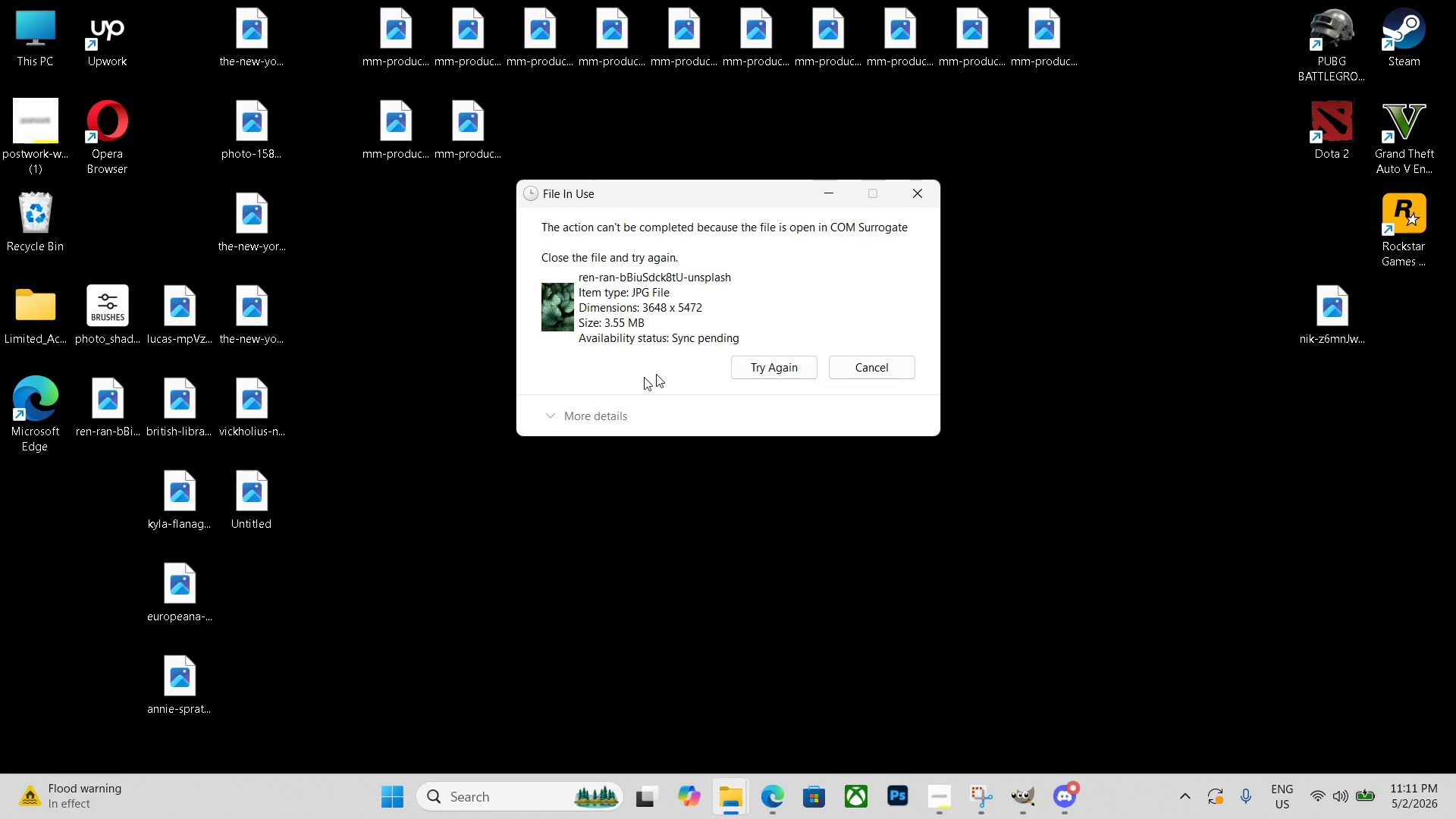 
left_click([918, 196])
 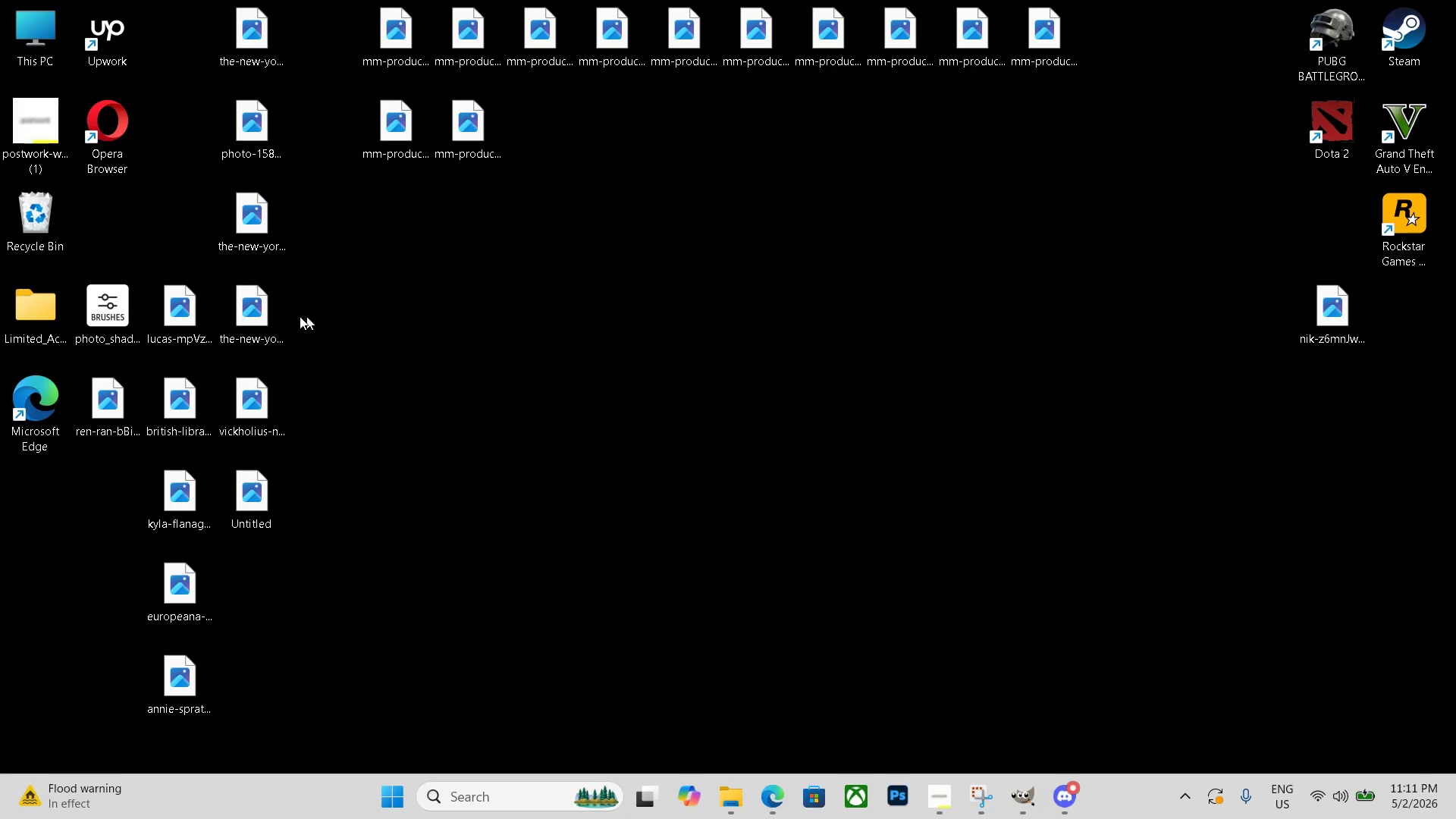 
double_click([162, 307])
 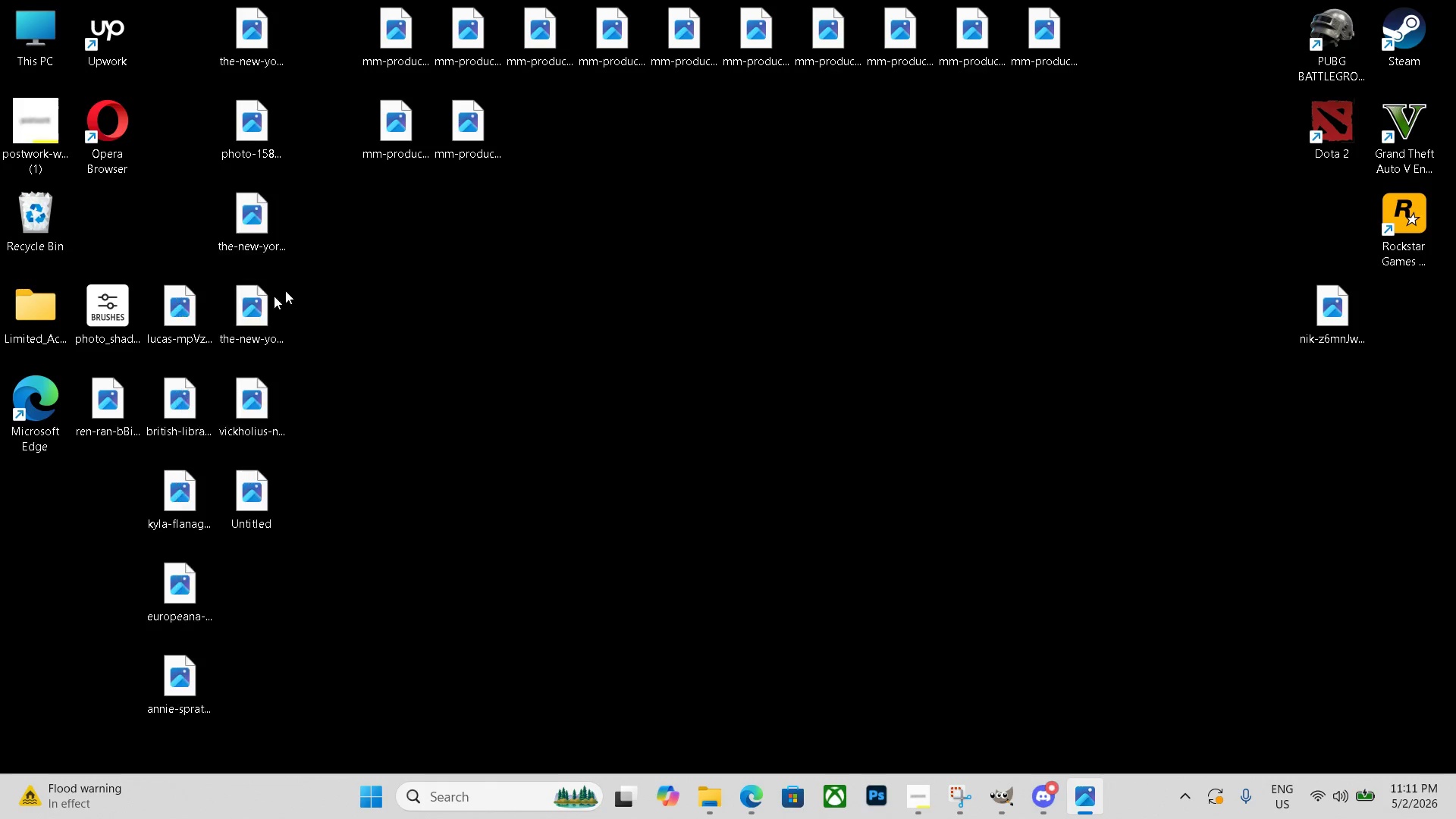 
left_click([163, 319])
 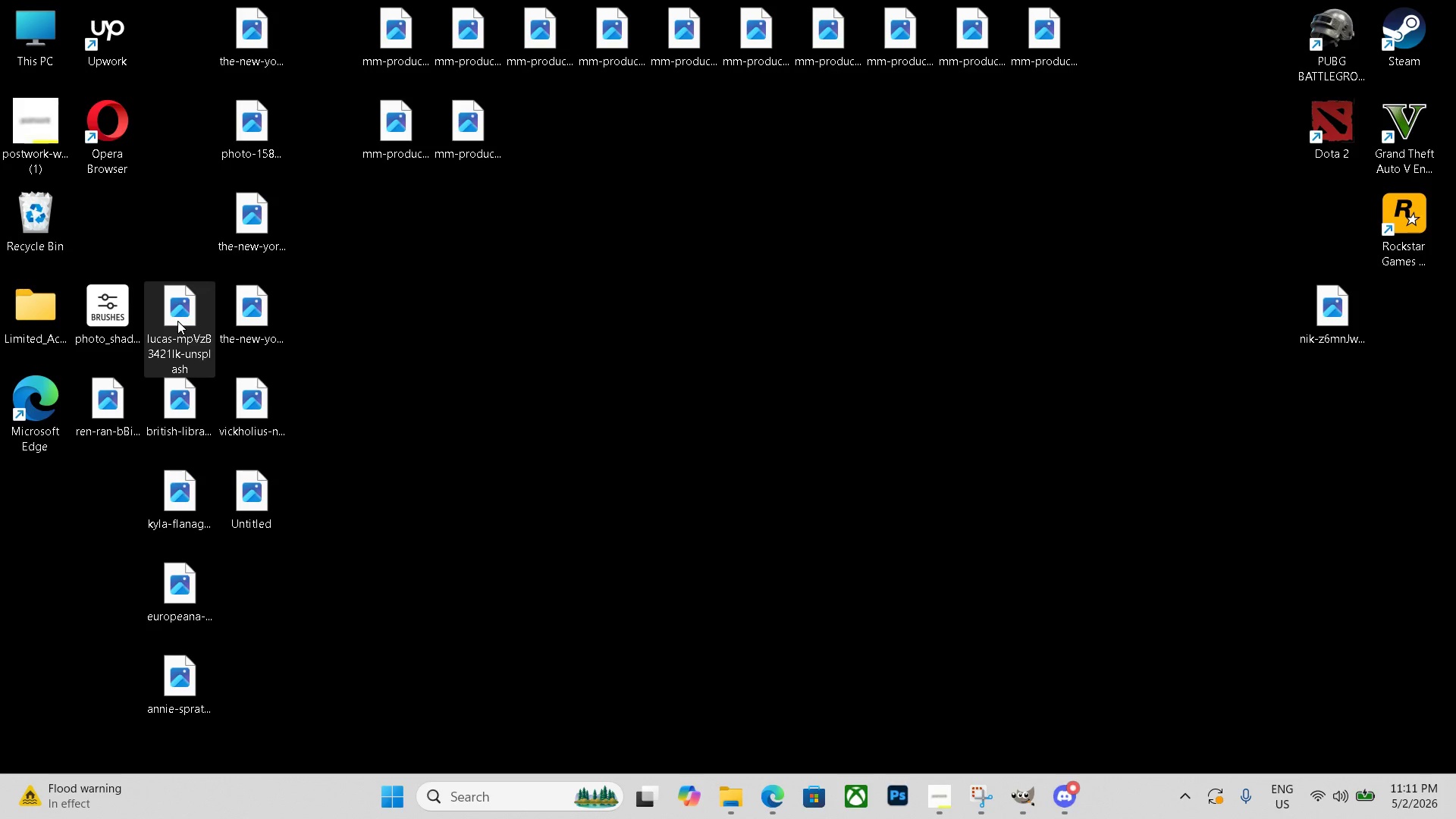 
key(Delete)
 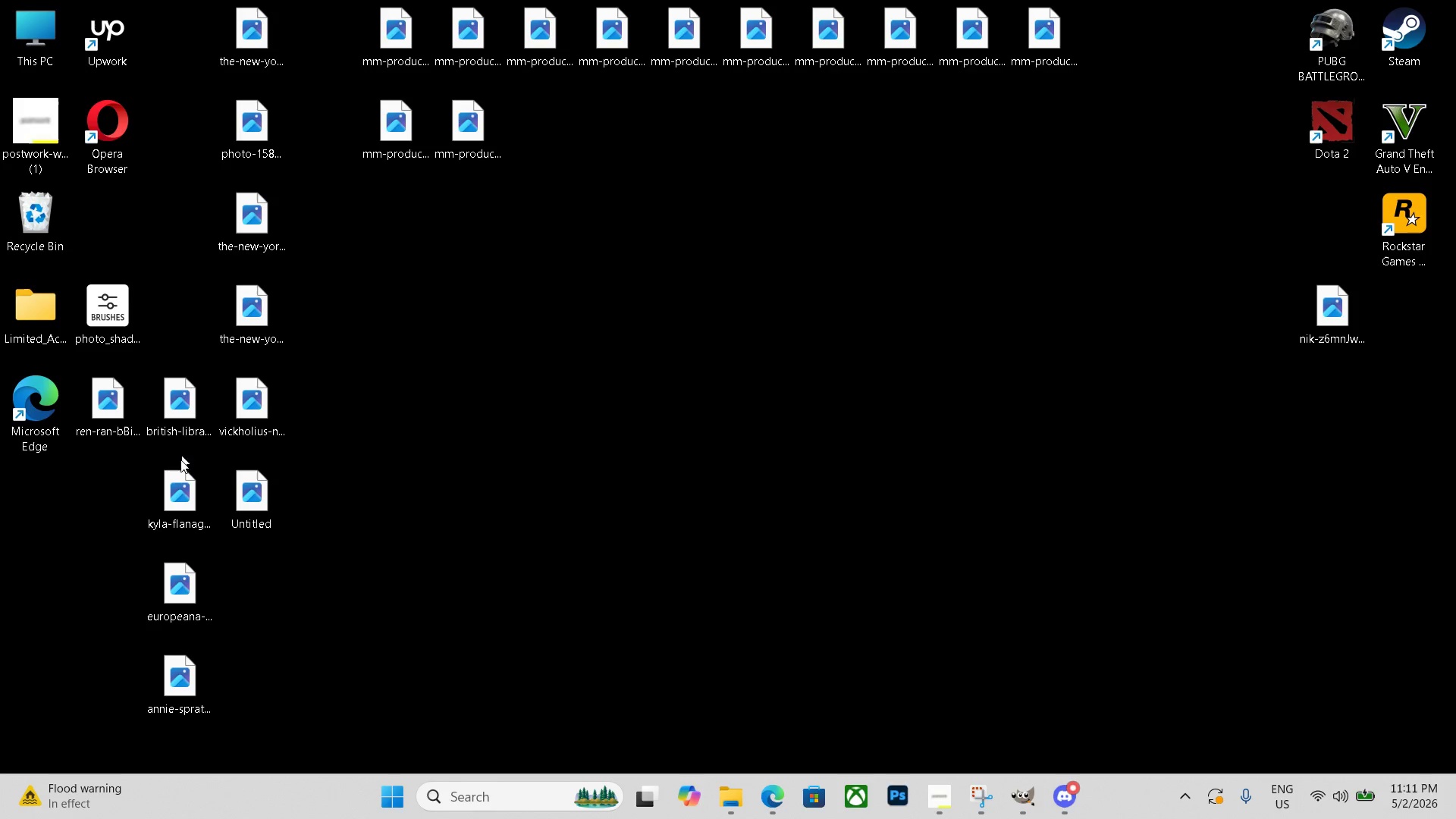 
left_click([180, 413])
 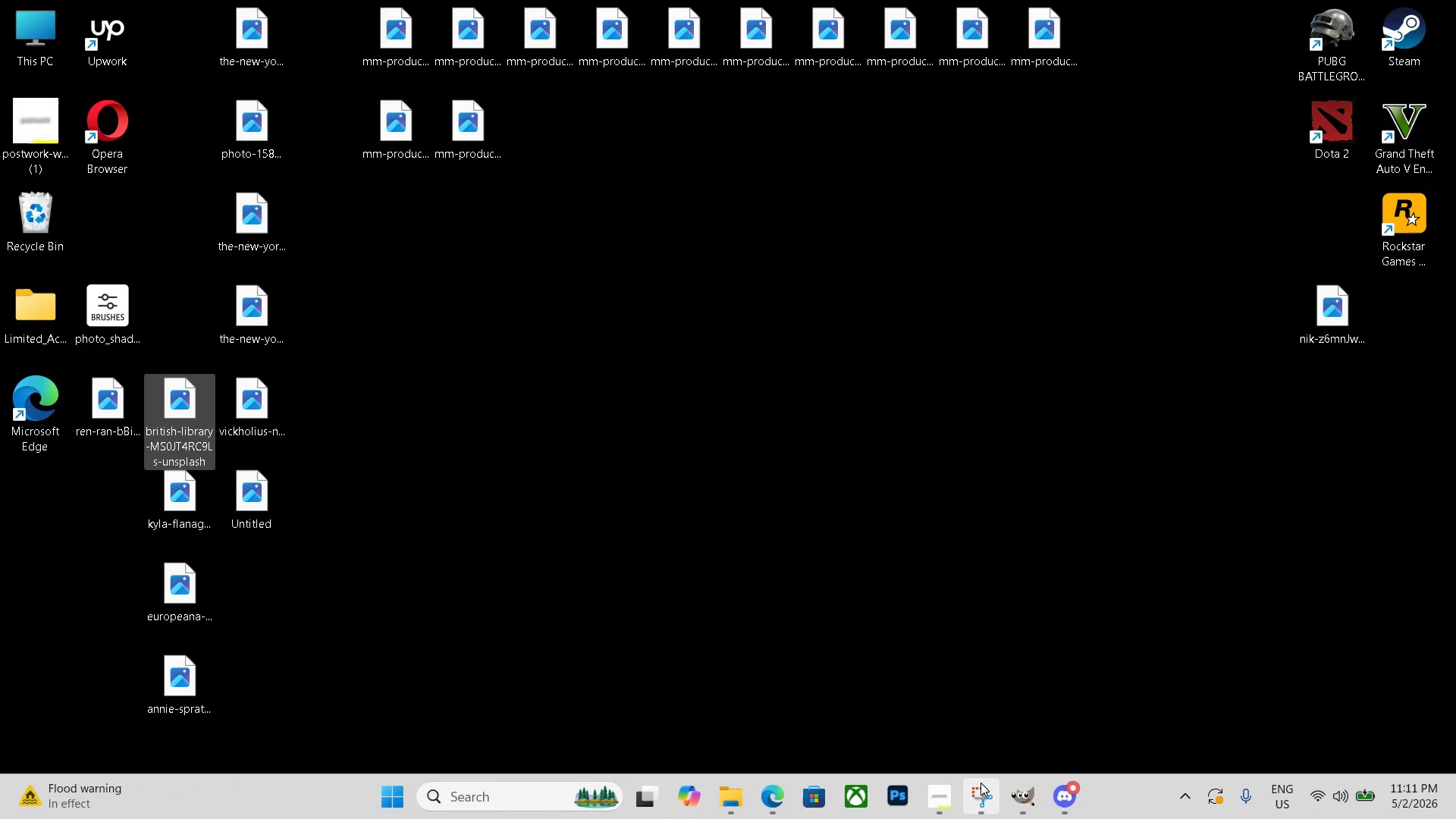 
left_click([1012, 800])
 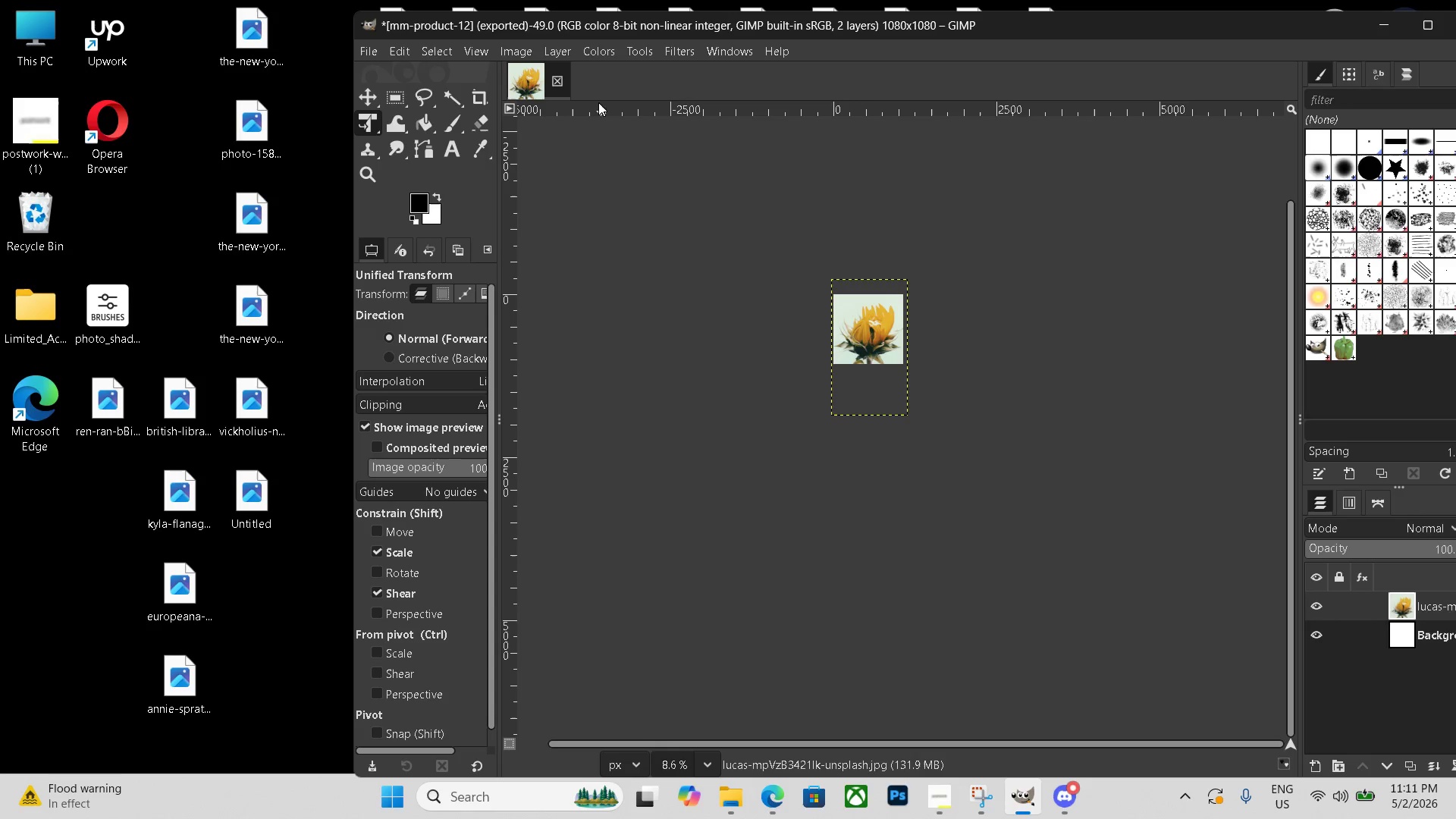 
left_click([540, 75])
 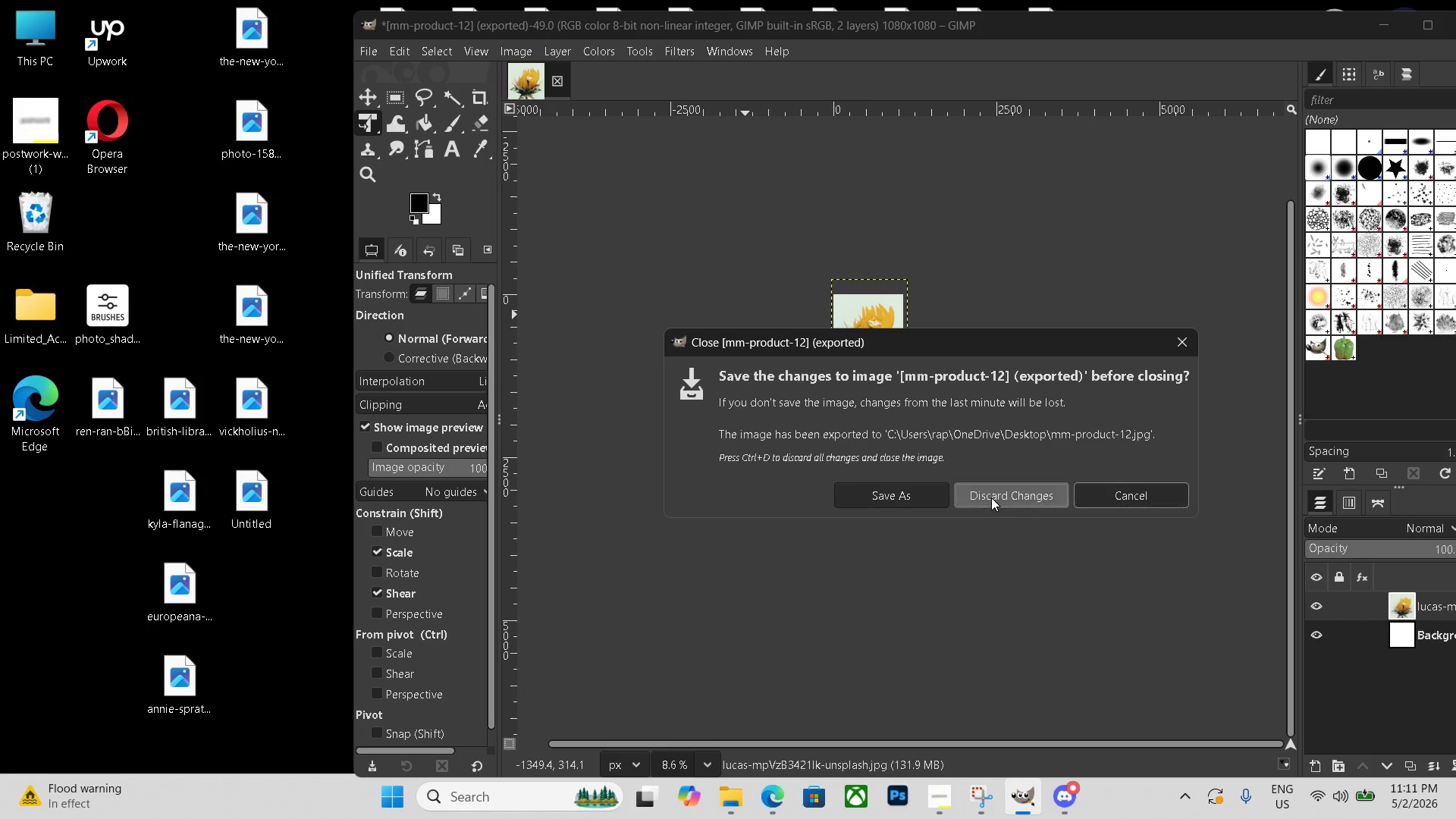 
key(Control+N)
 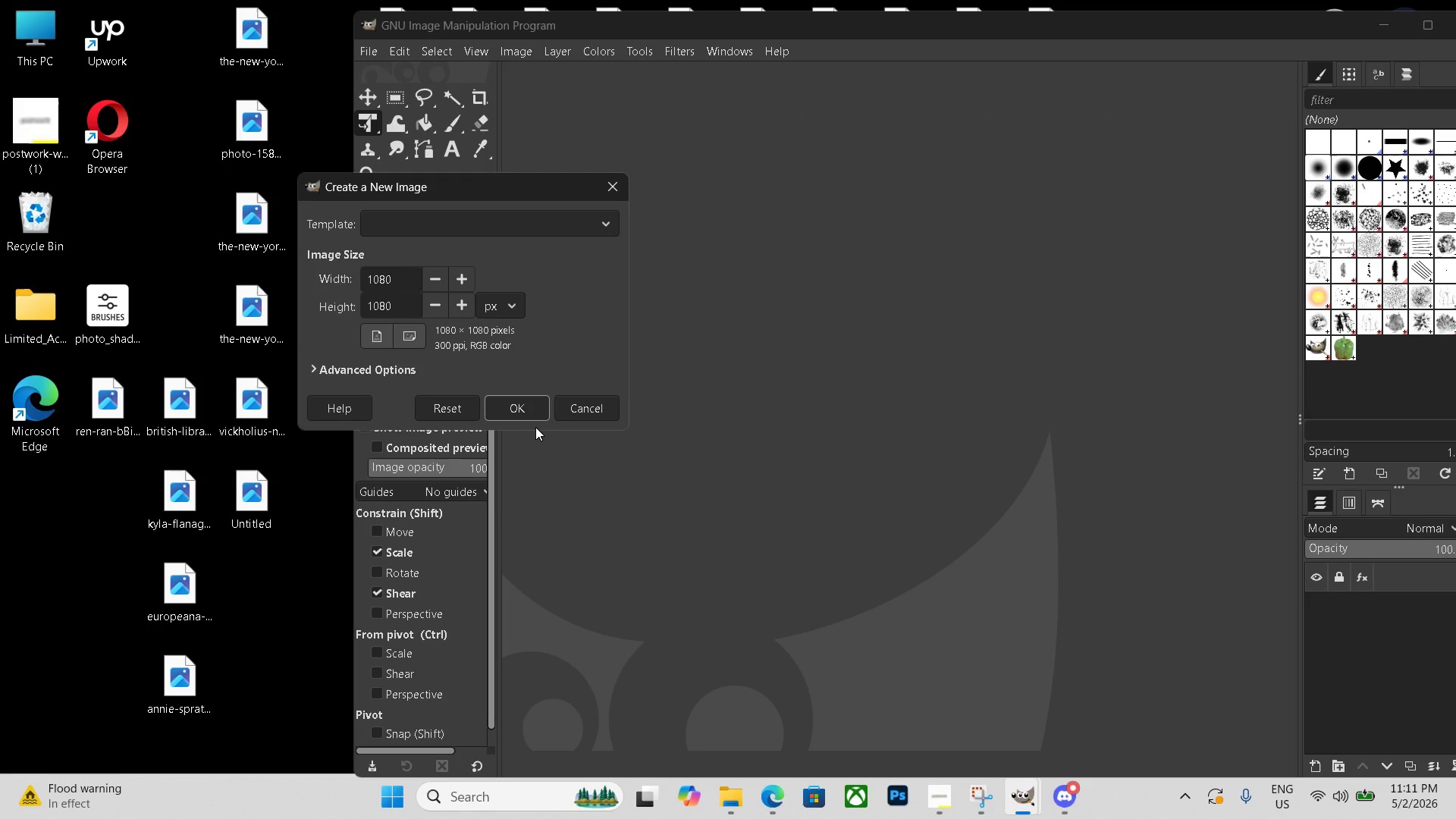 
left_click([524, 408])
 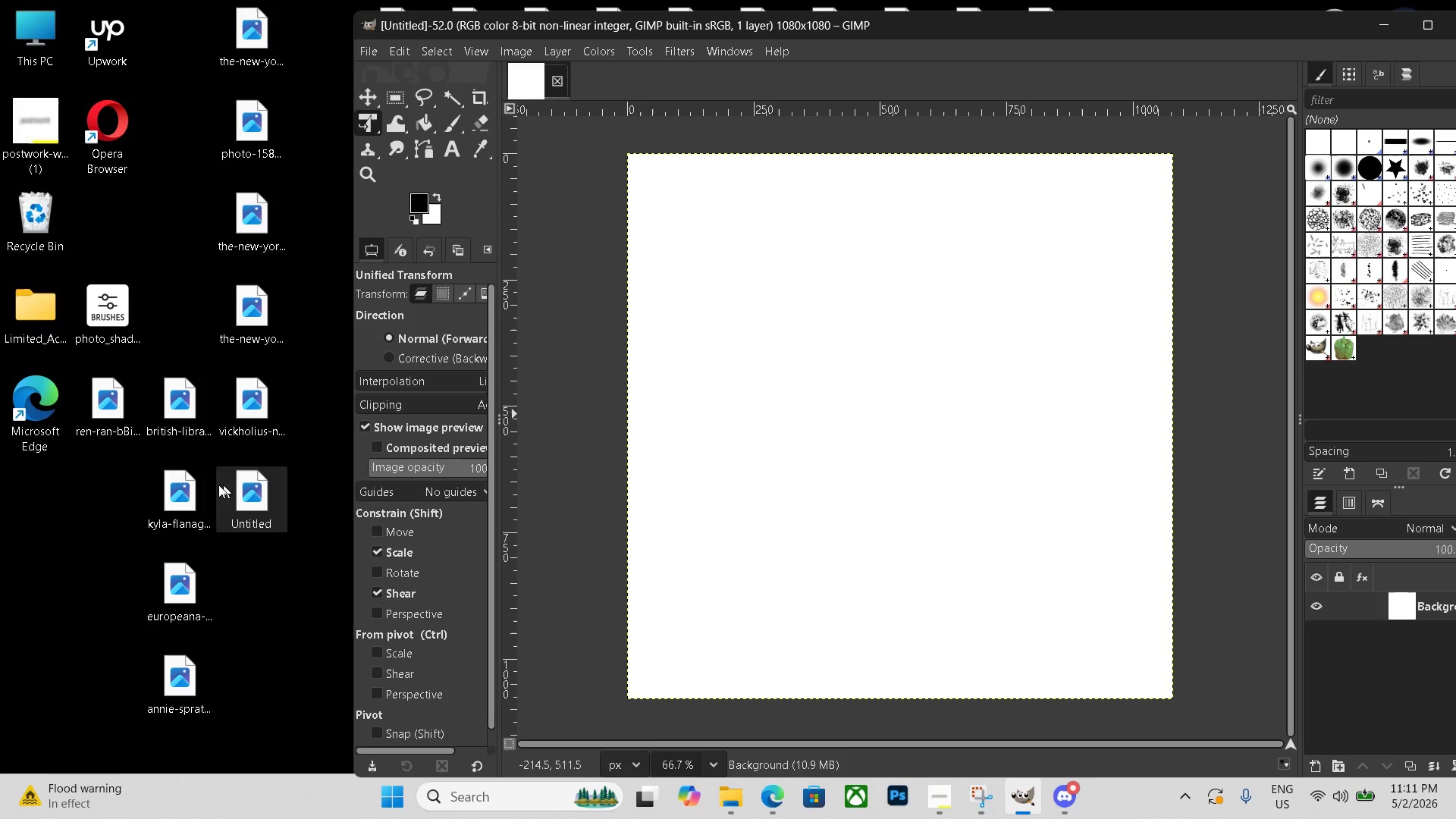 
left_click_drag(start_coordinate=[182, 423], to_coordinate=[937, 400])
 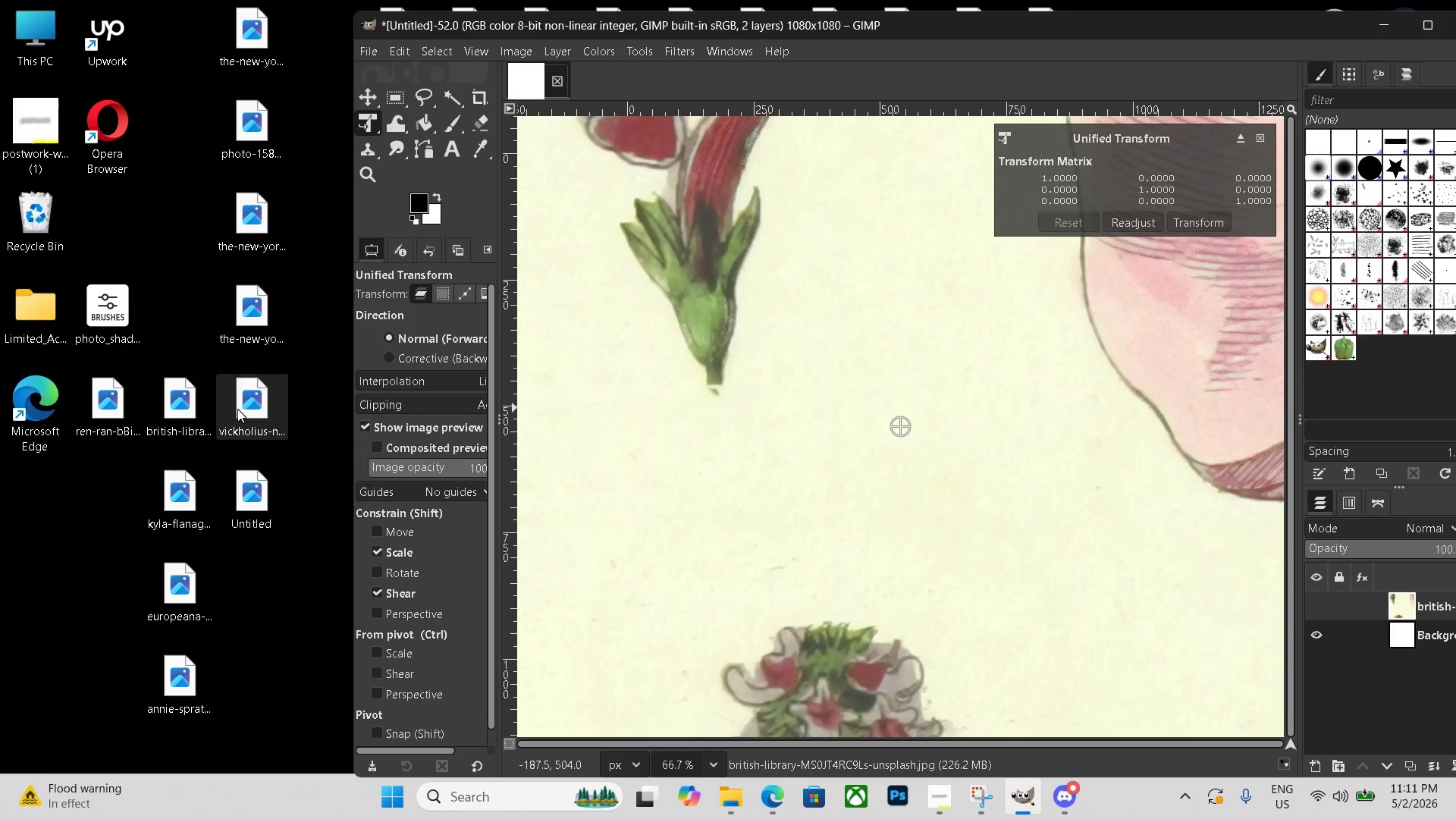 
hold_key(key=ControlLeft, duration=0.31)
 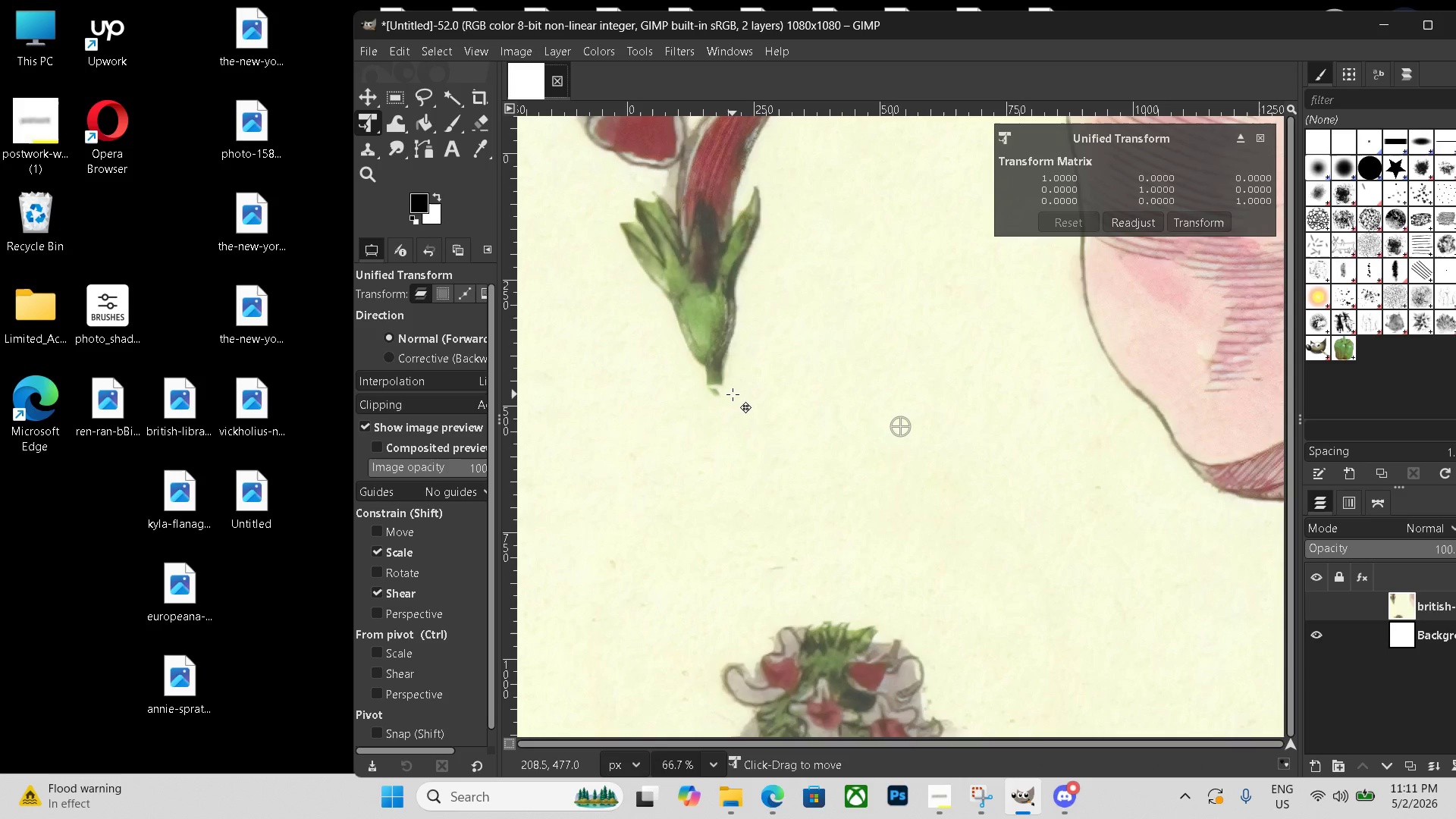 
key(Control+Minus)
 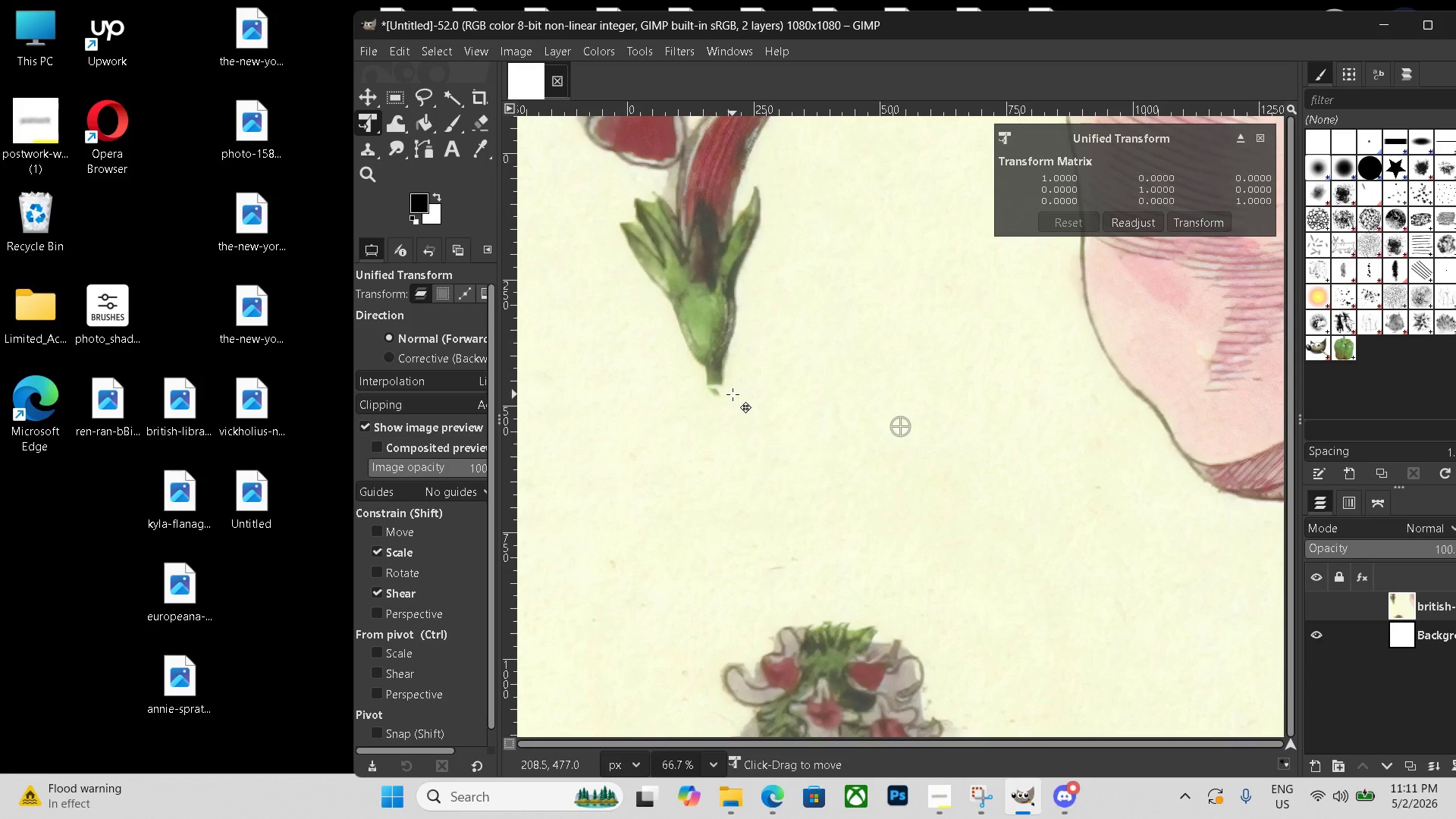 
hold_key(key=ControlLeft, duration=1.72)
scroll: coordinate [746, 394], scroll_direction: down, amount: 25.0
 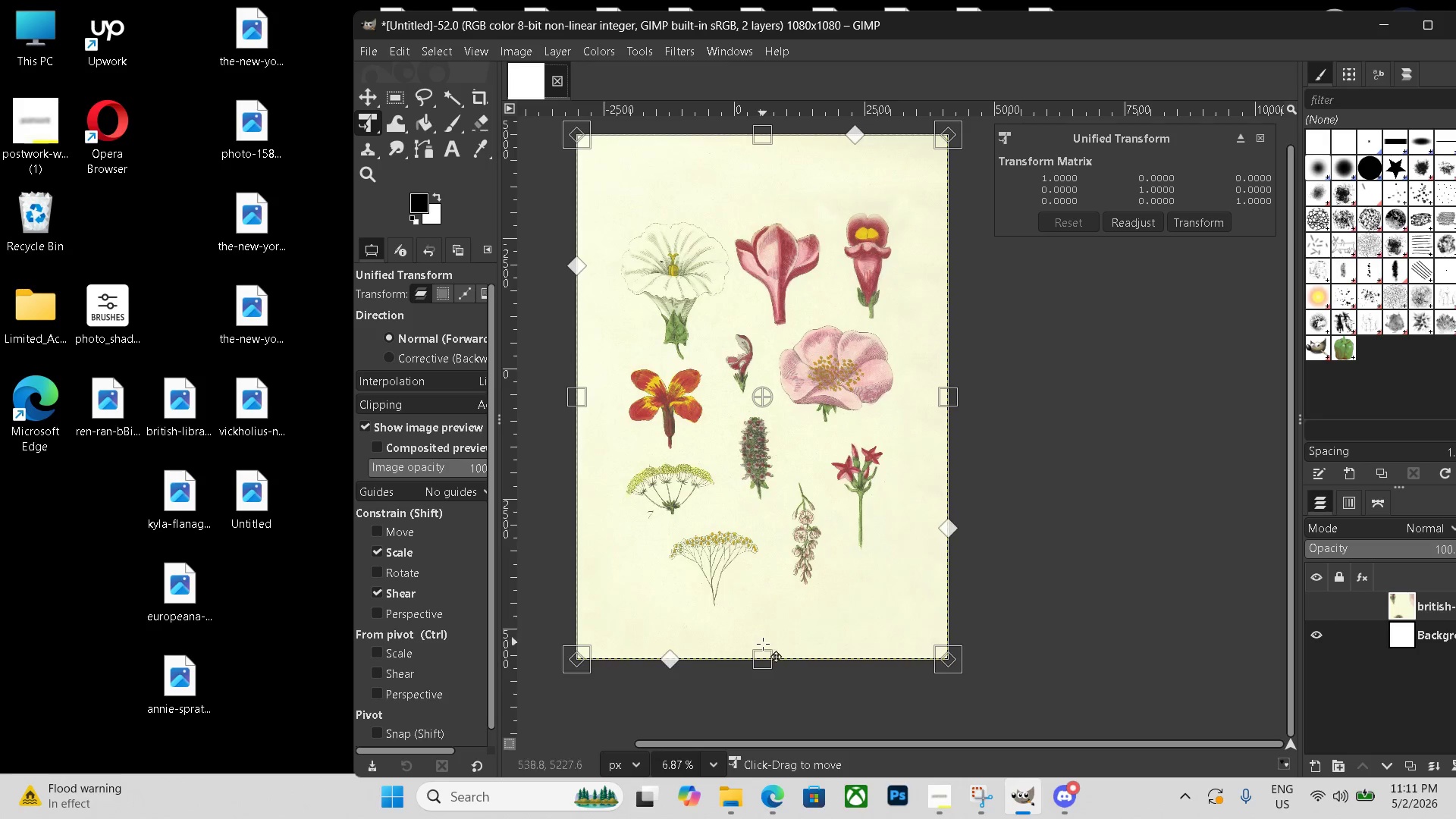 
left_click_drag(start_coordinate=[765, 657], to_coordinate=[777, 398])
 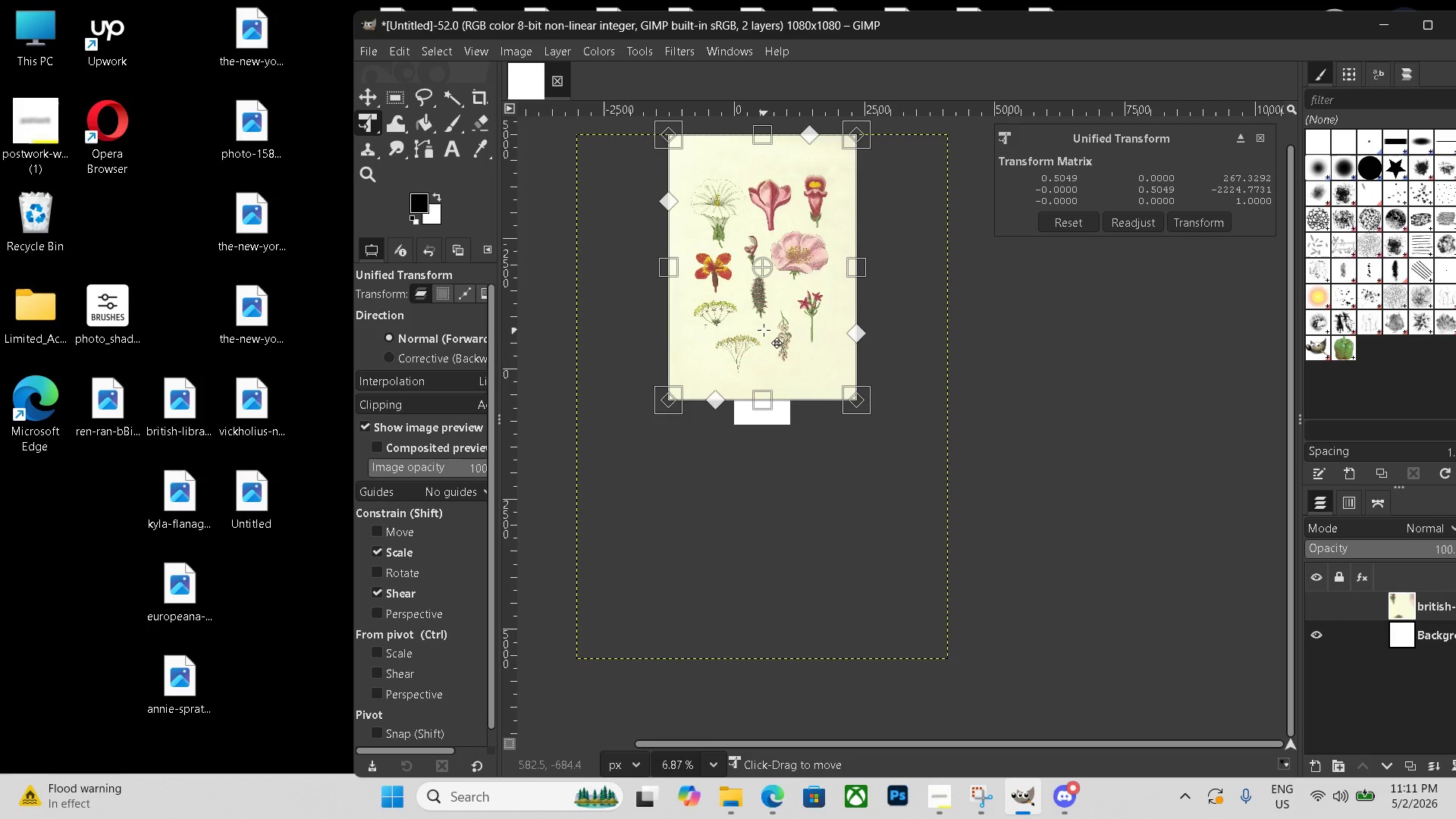 
left_click_drag(start_coordinate=[764, 329], to_coordinate=[761, 490])
 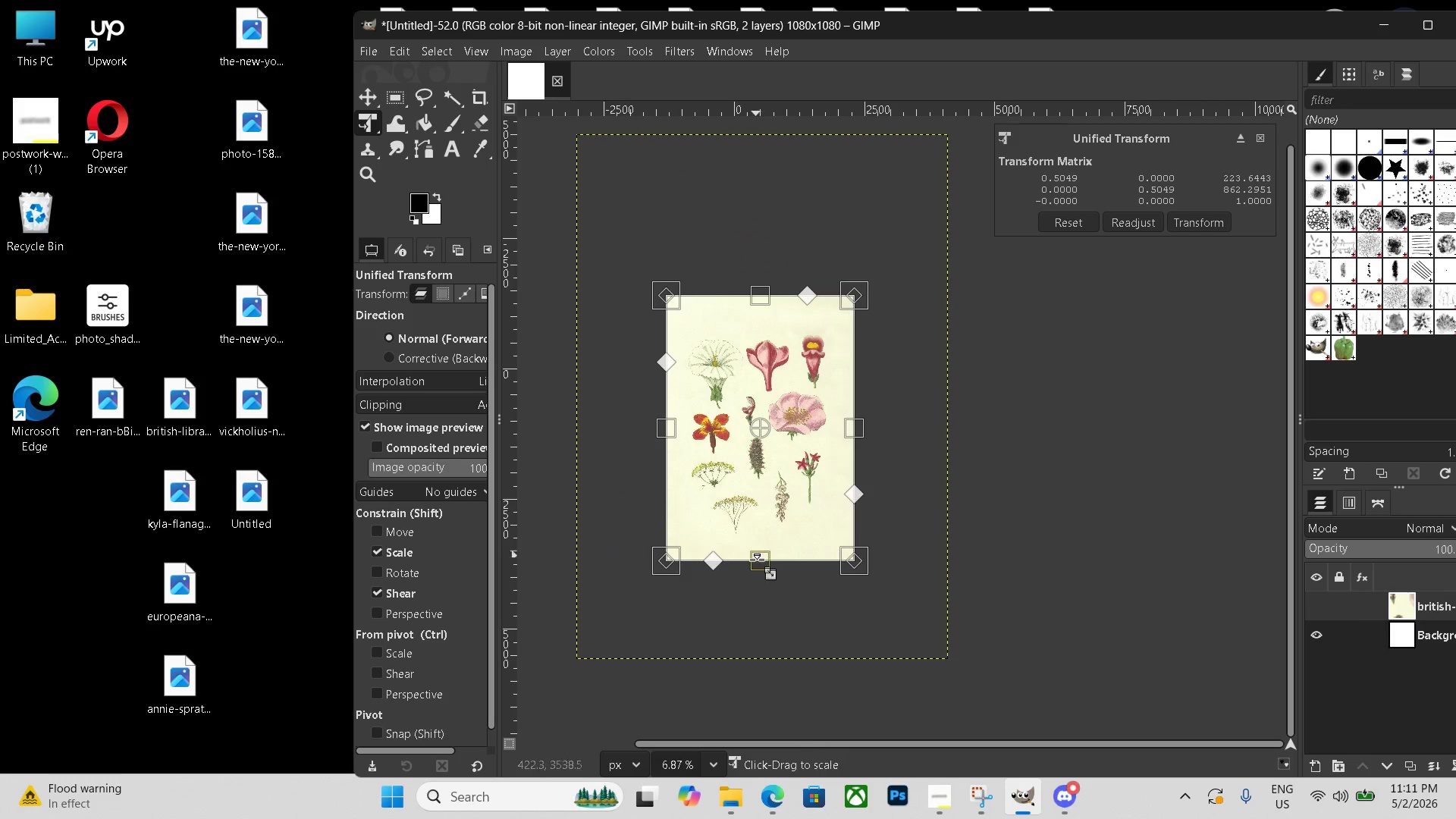 
left_click_drag(start_coordinate=[764, 561], to_coordinate=[775, 446])
 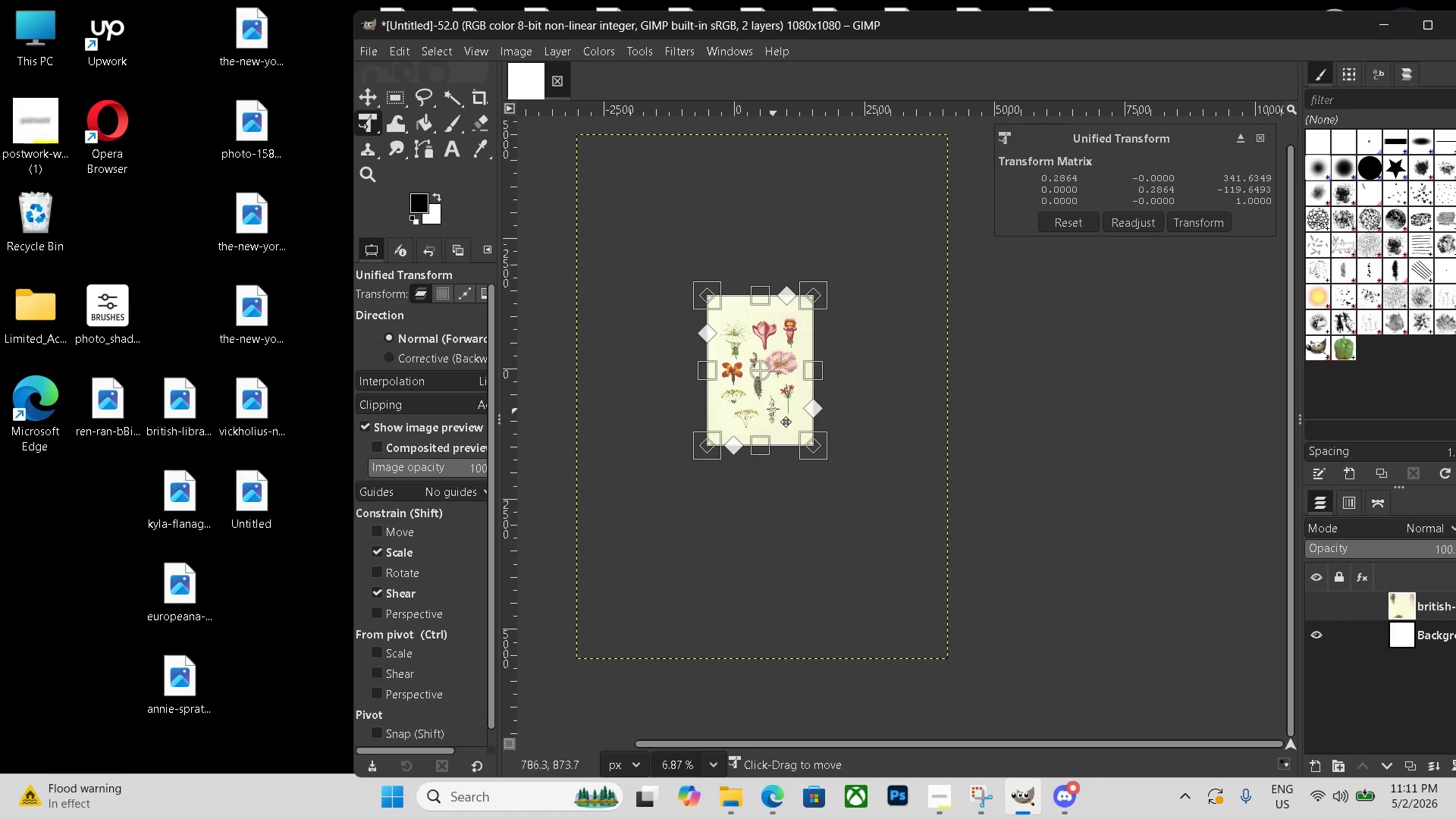 
left_click_drag(start_coordinate=[773, 408], to_coordinate=[772, 475])
 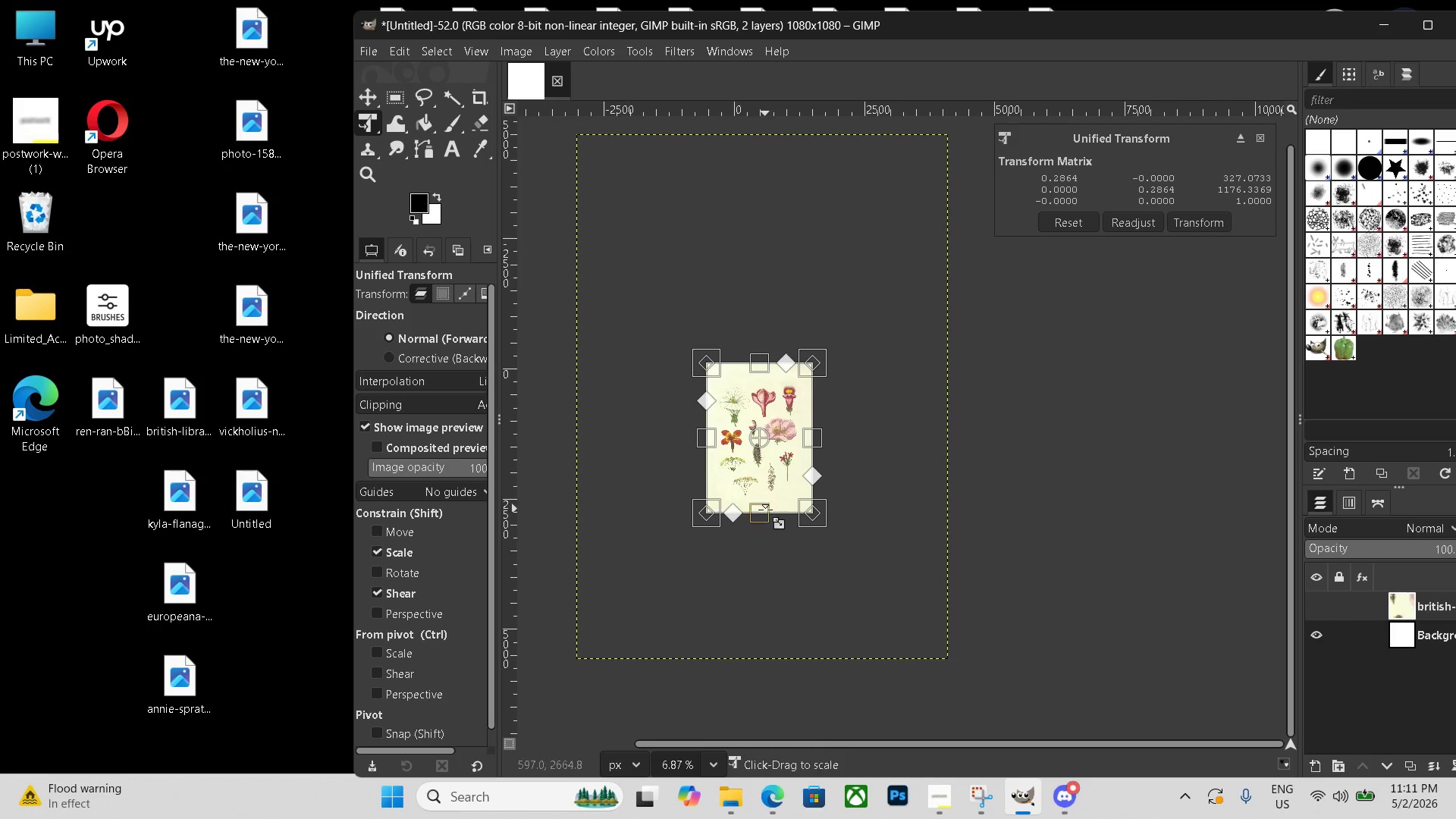 
left_click_drag(start_coordinate=[765, 511], to_coordinate=[776, 474])
 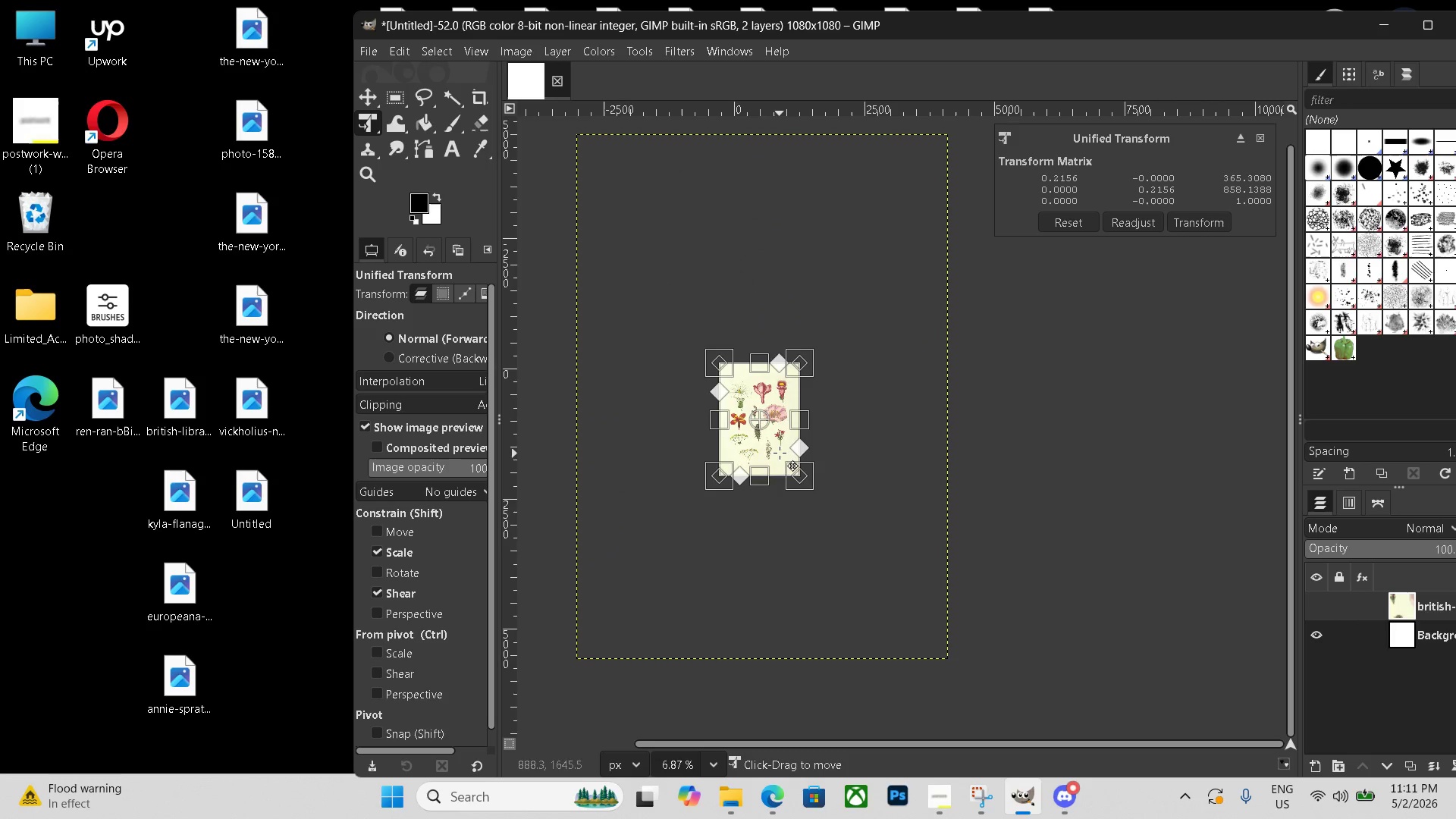 
left_click_drag(start_coordinate=[780, 453], to_coordinate=[778, 440])
 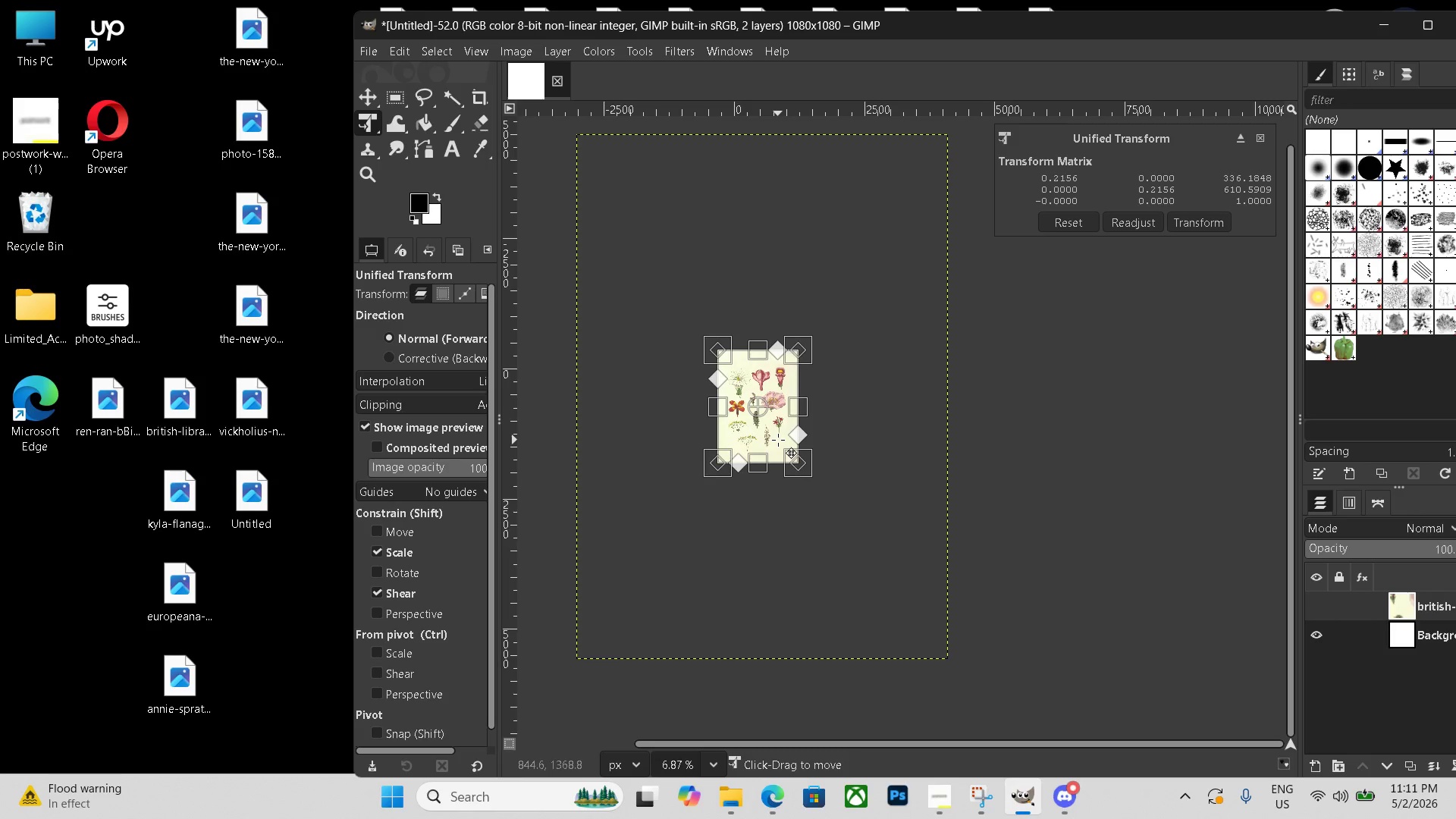 
left_click_drag(start_coordinate=[778, 440], to_coordinate=[778, 436])
 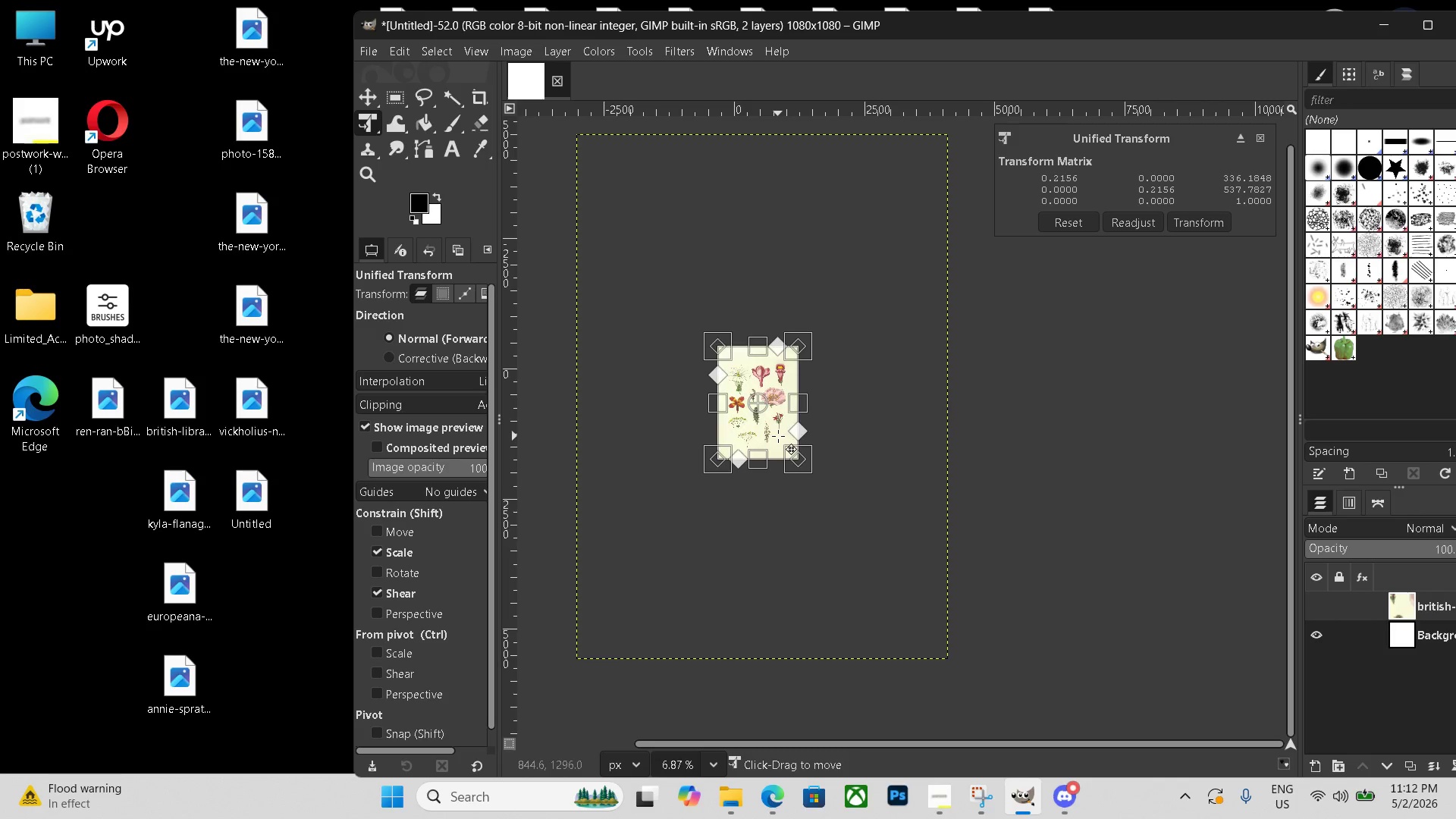 
key(Enter)
 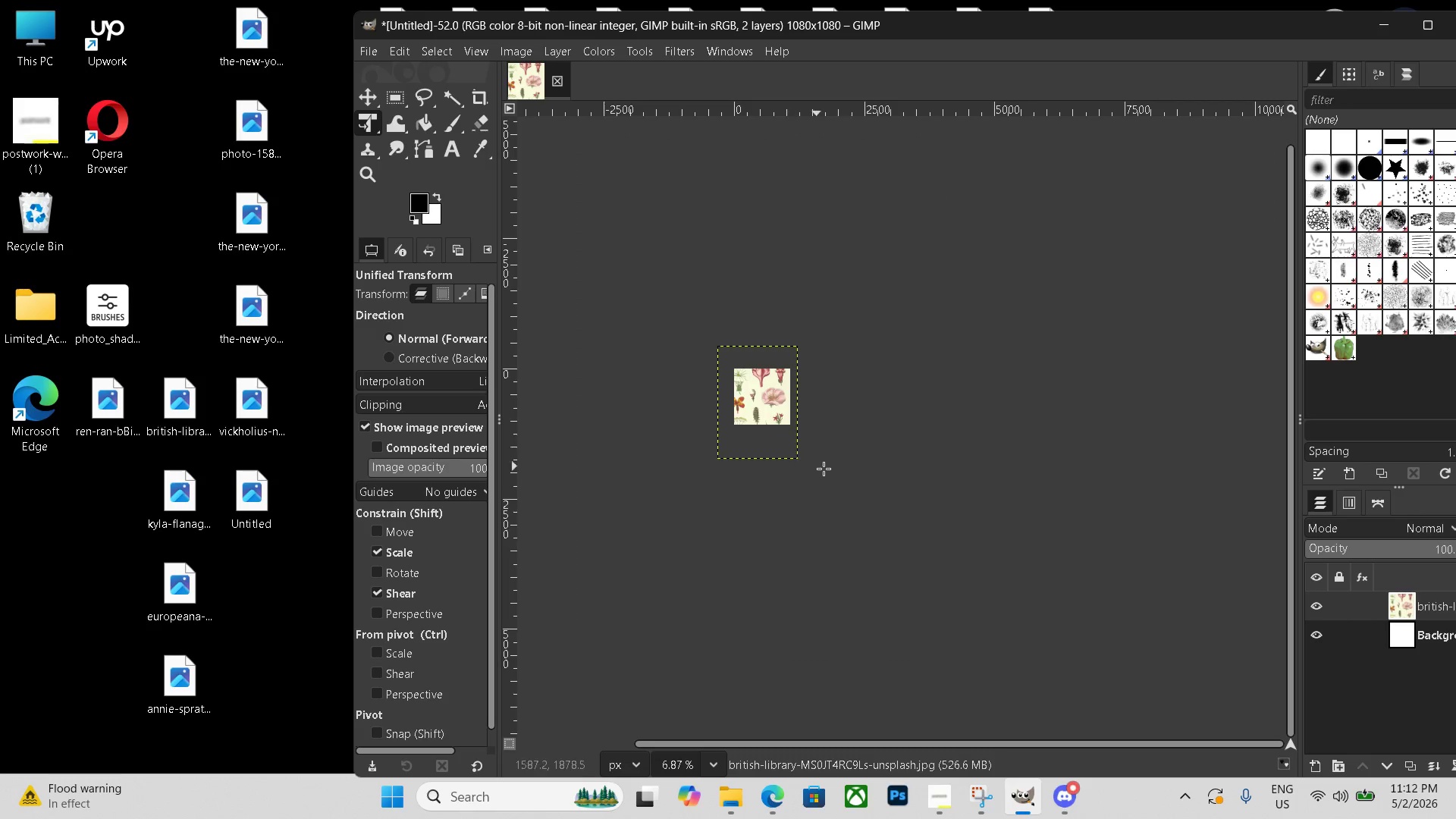 
hold_key(key=ControlLeft, duration=0.73)
 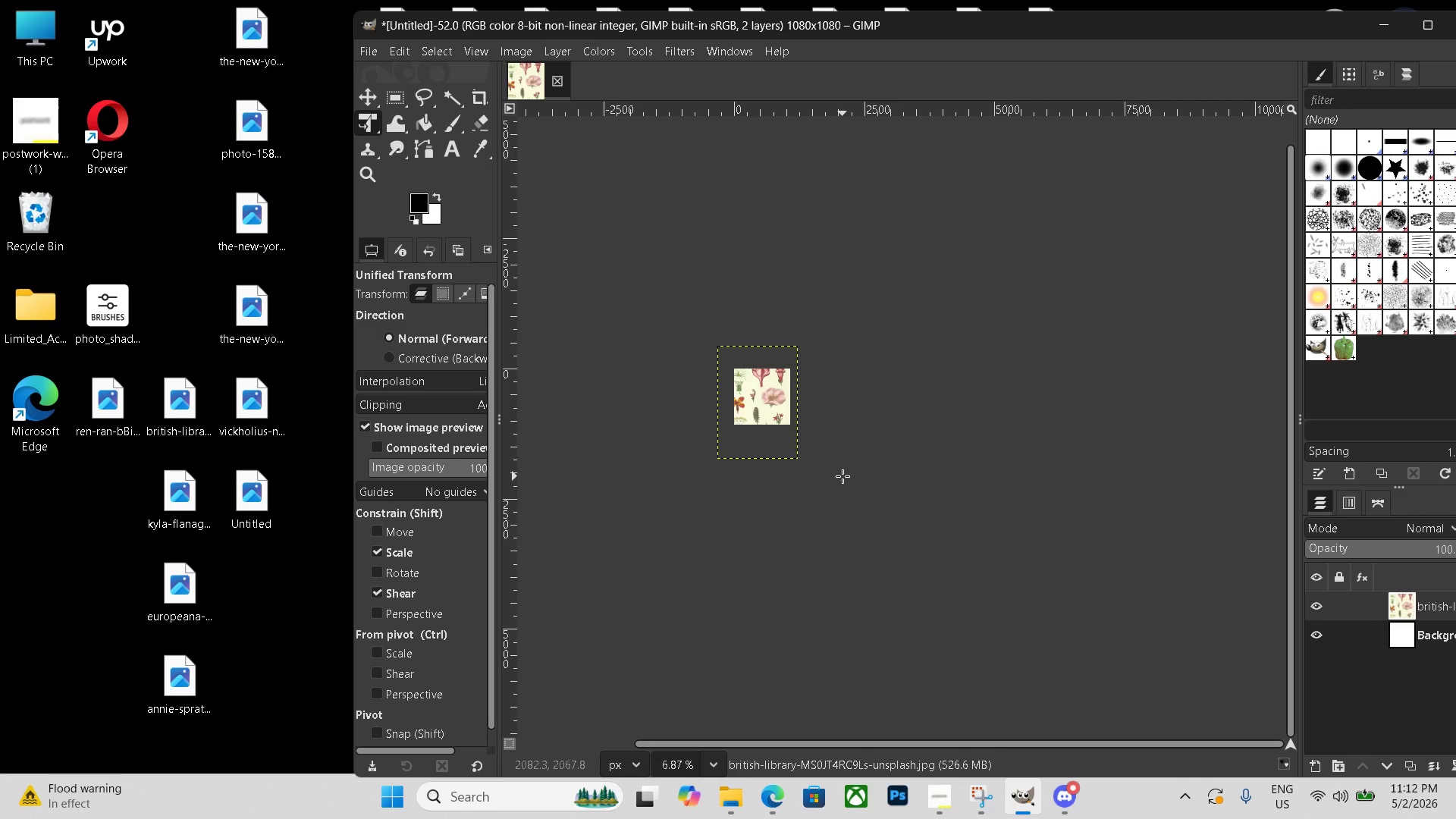 
key(Control+Shift+ShiftLeft)
 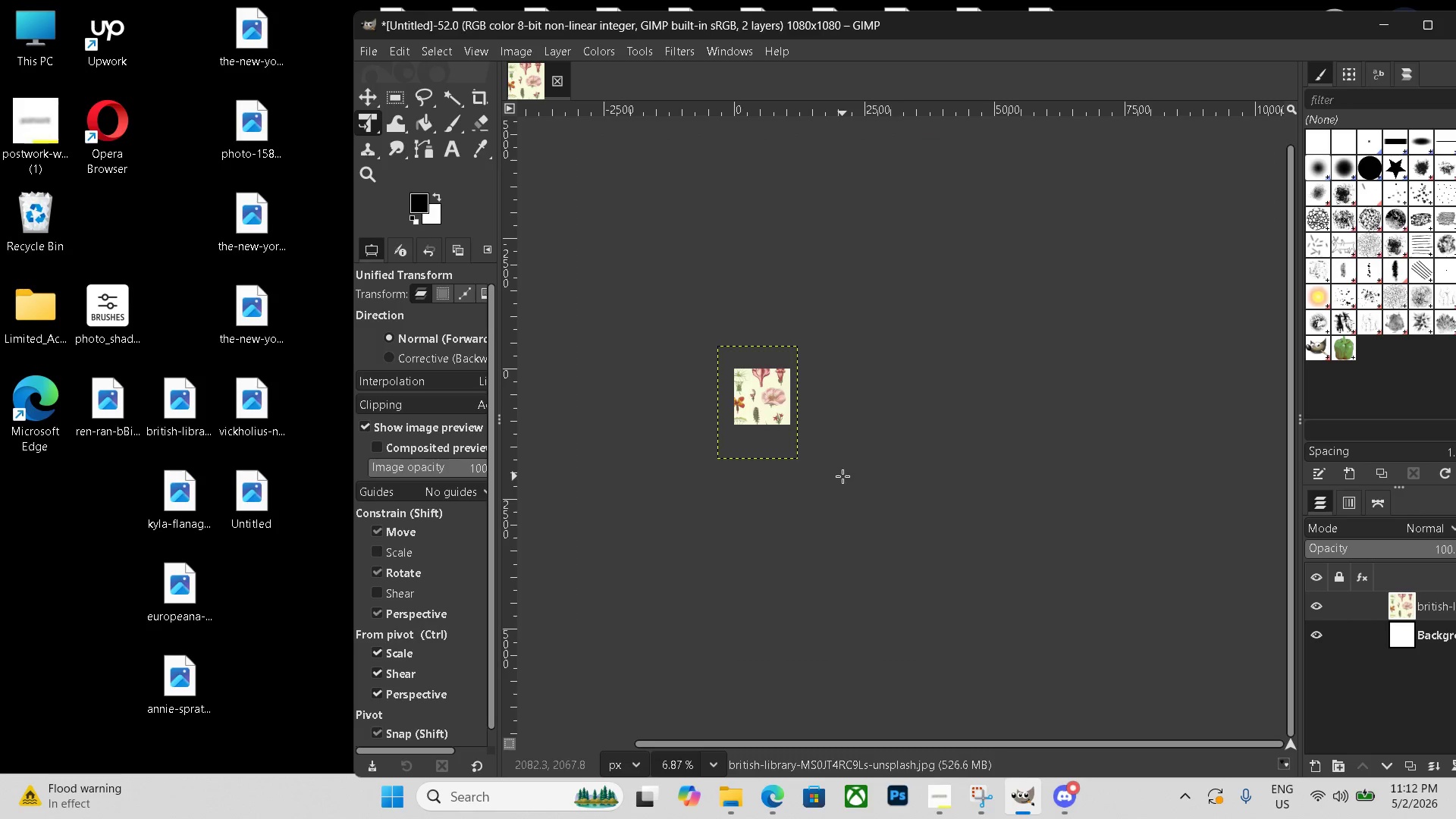 
key(Control+Shift+E)
 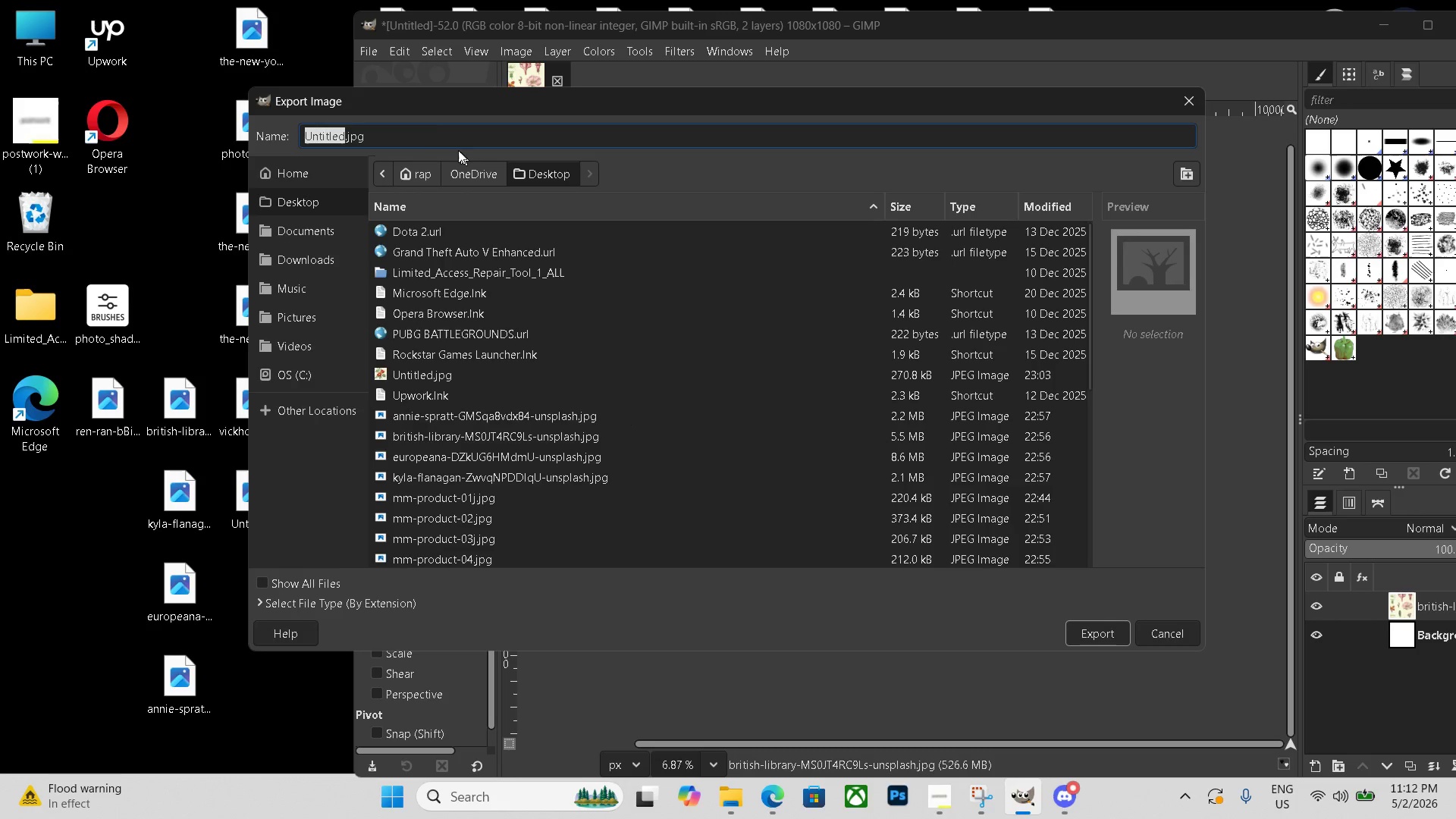 
double_click([428, 131])
 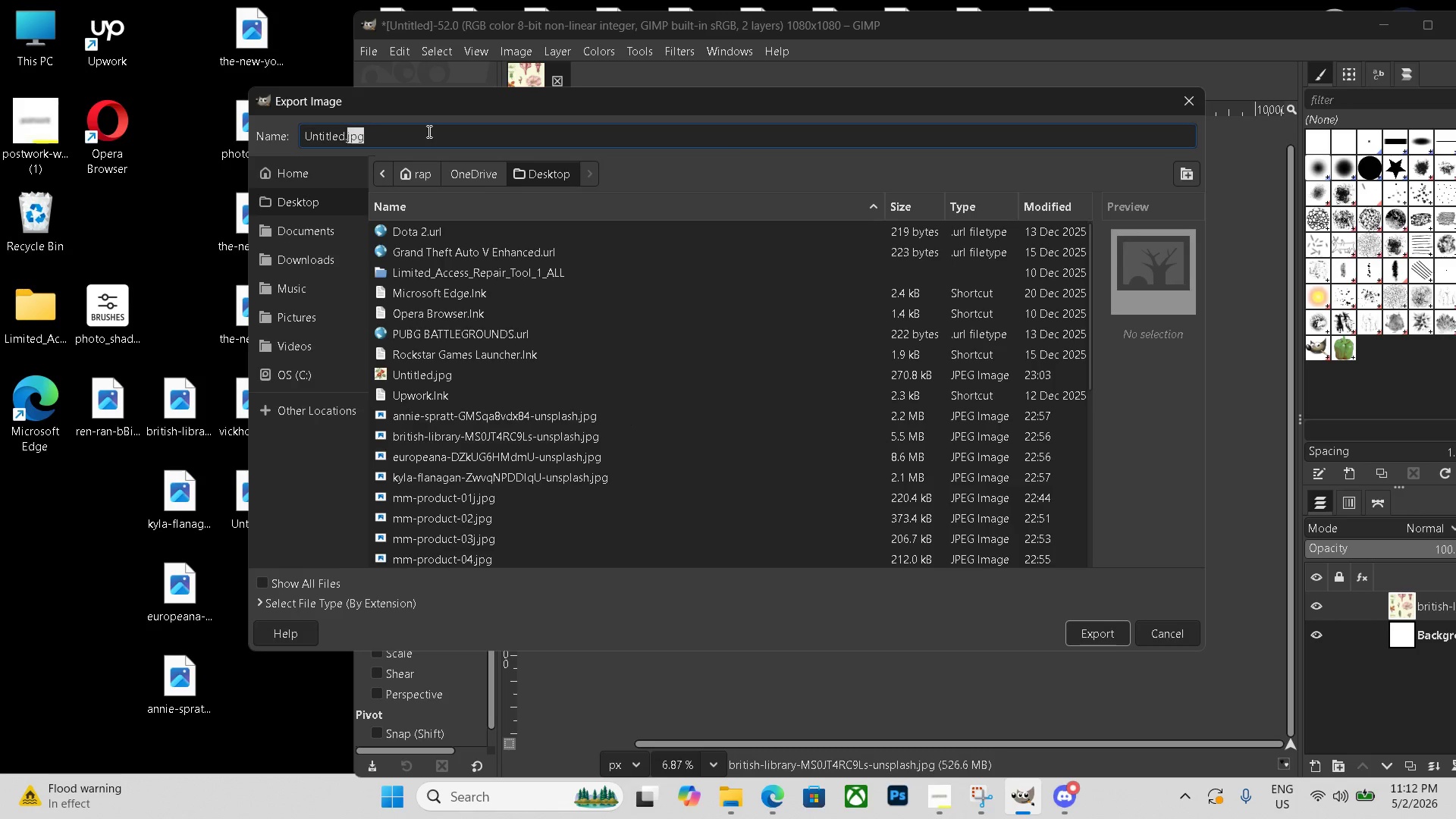 
triple_click([428, 131])
 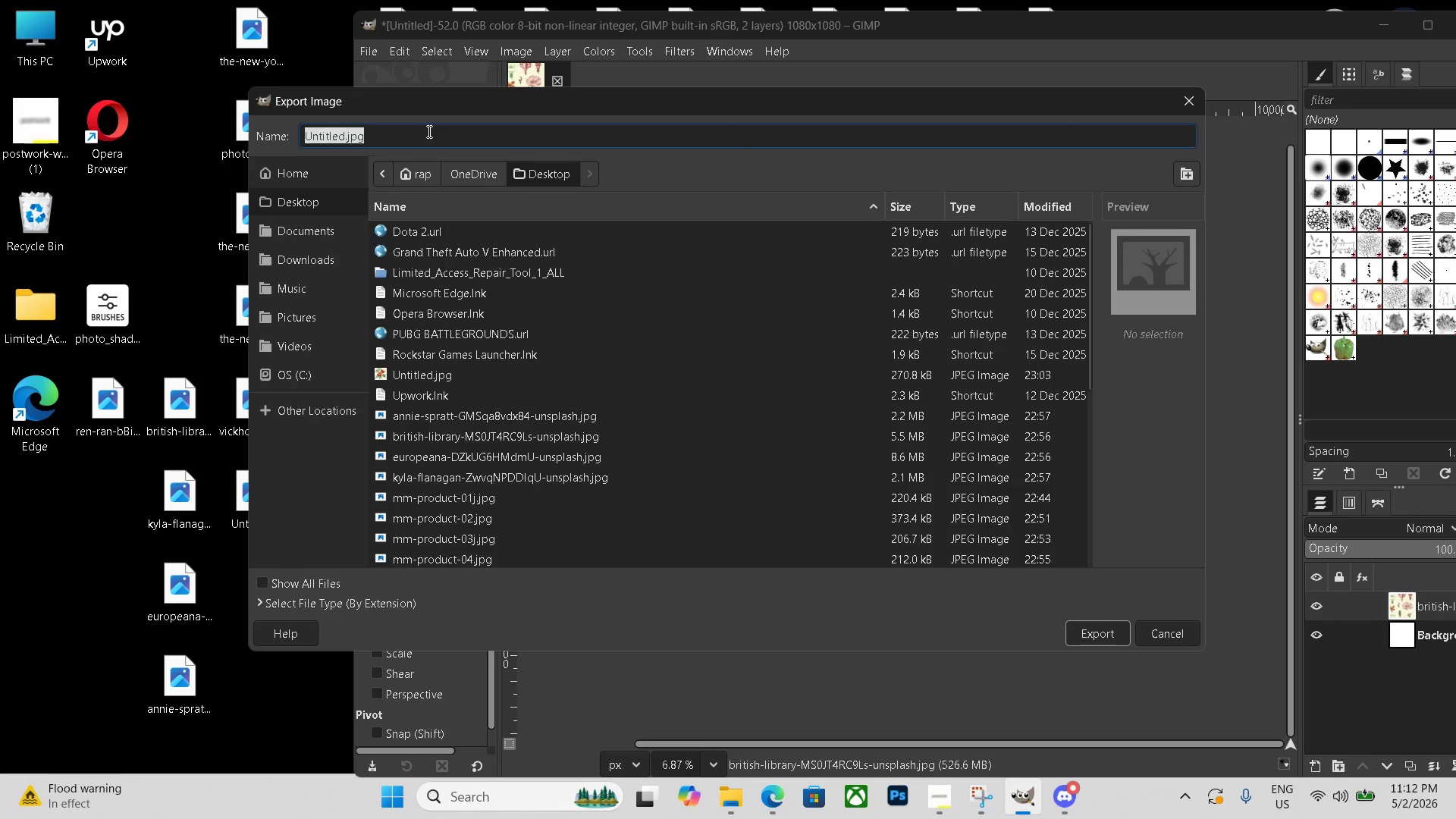 
key(Control+V)
 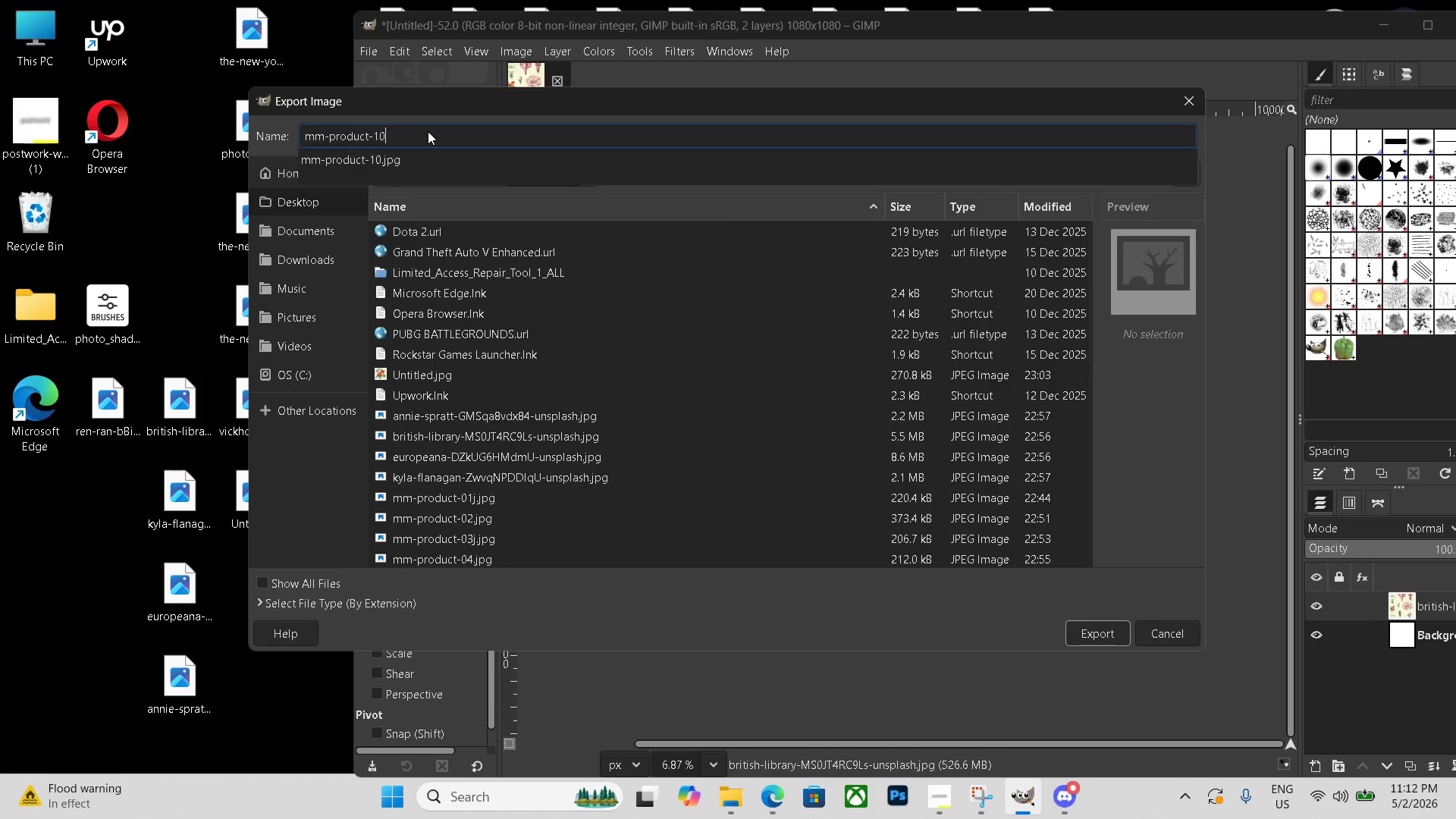 
key(Backspace)
 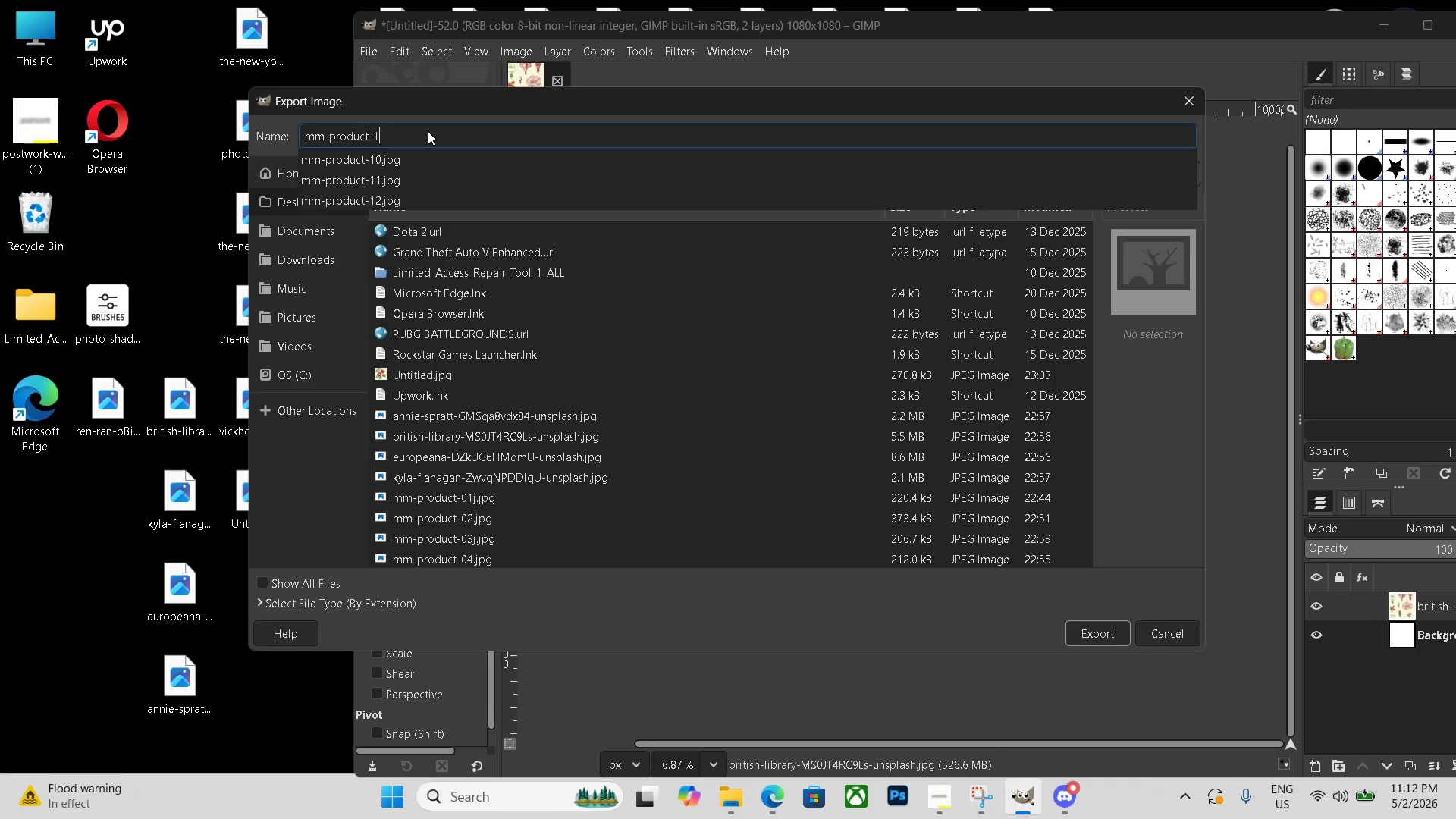 
key(Numpad3)
 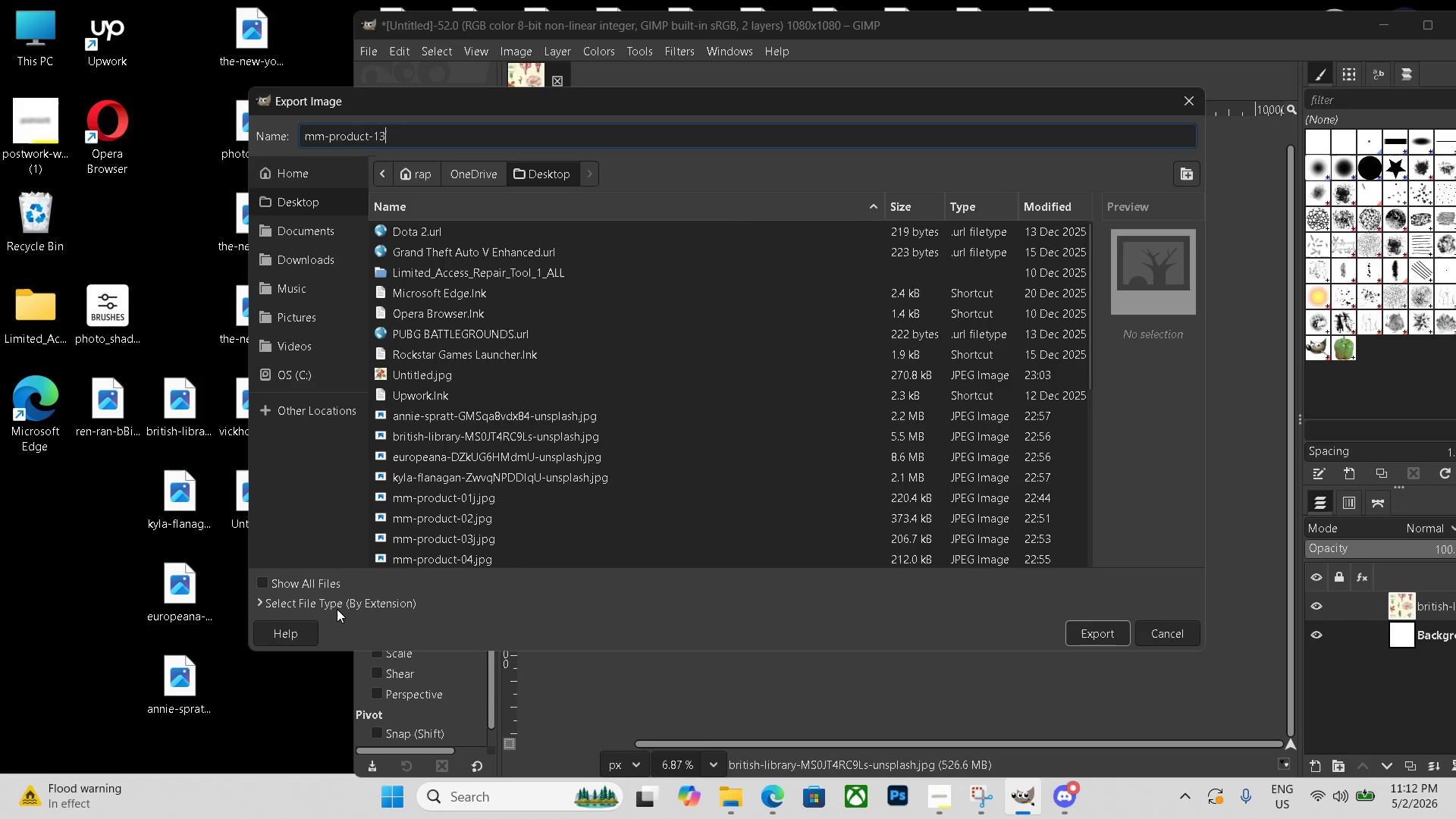 
scroll: coordinate [413, 566], scroll_direction: down, amount: 22.0
 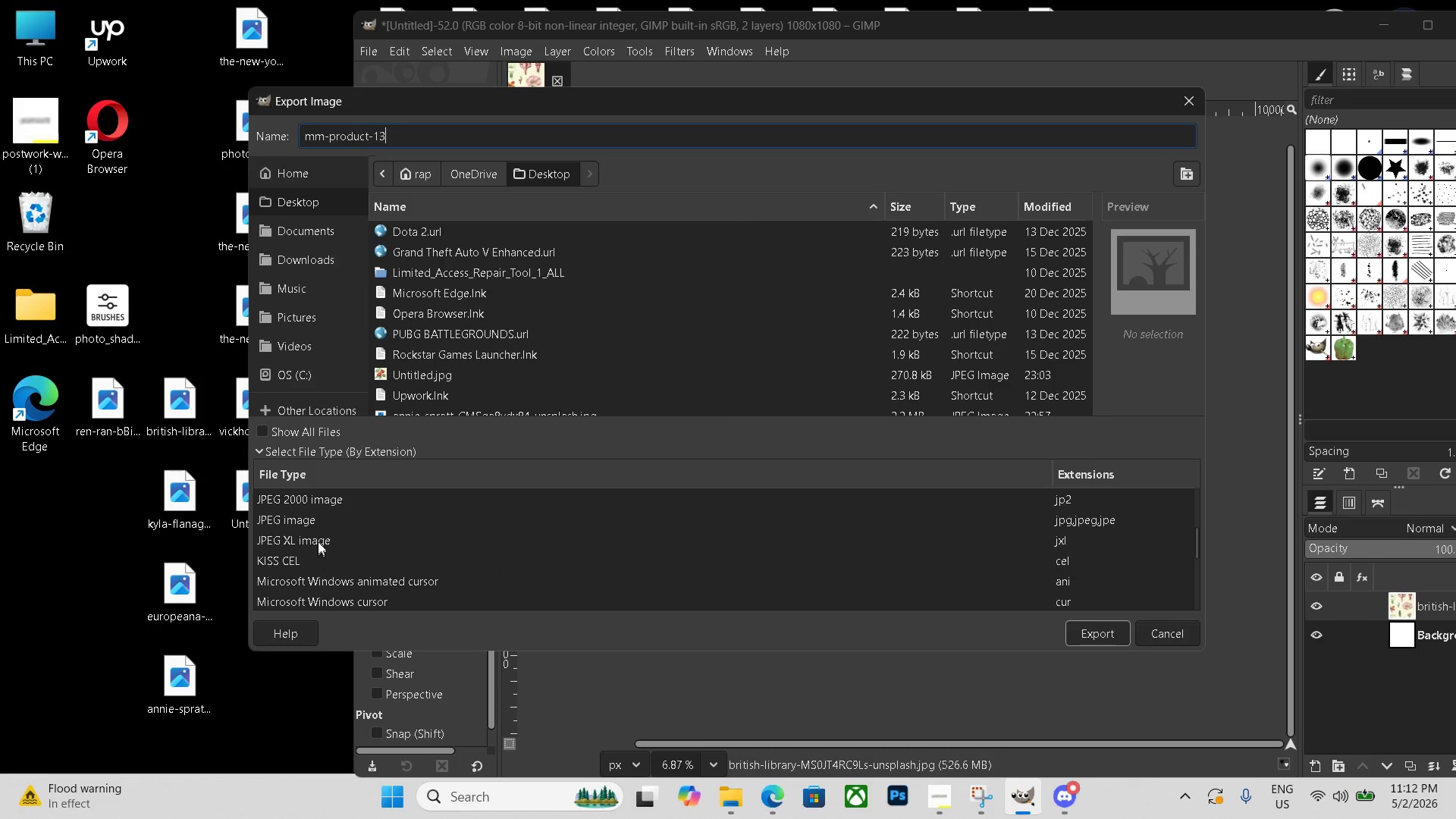 
left_click([313, 526])
 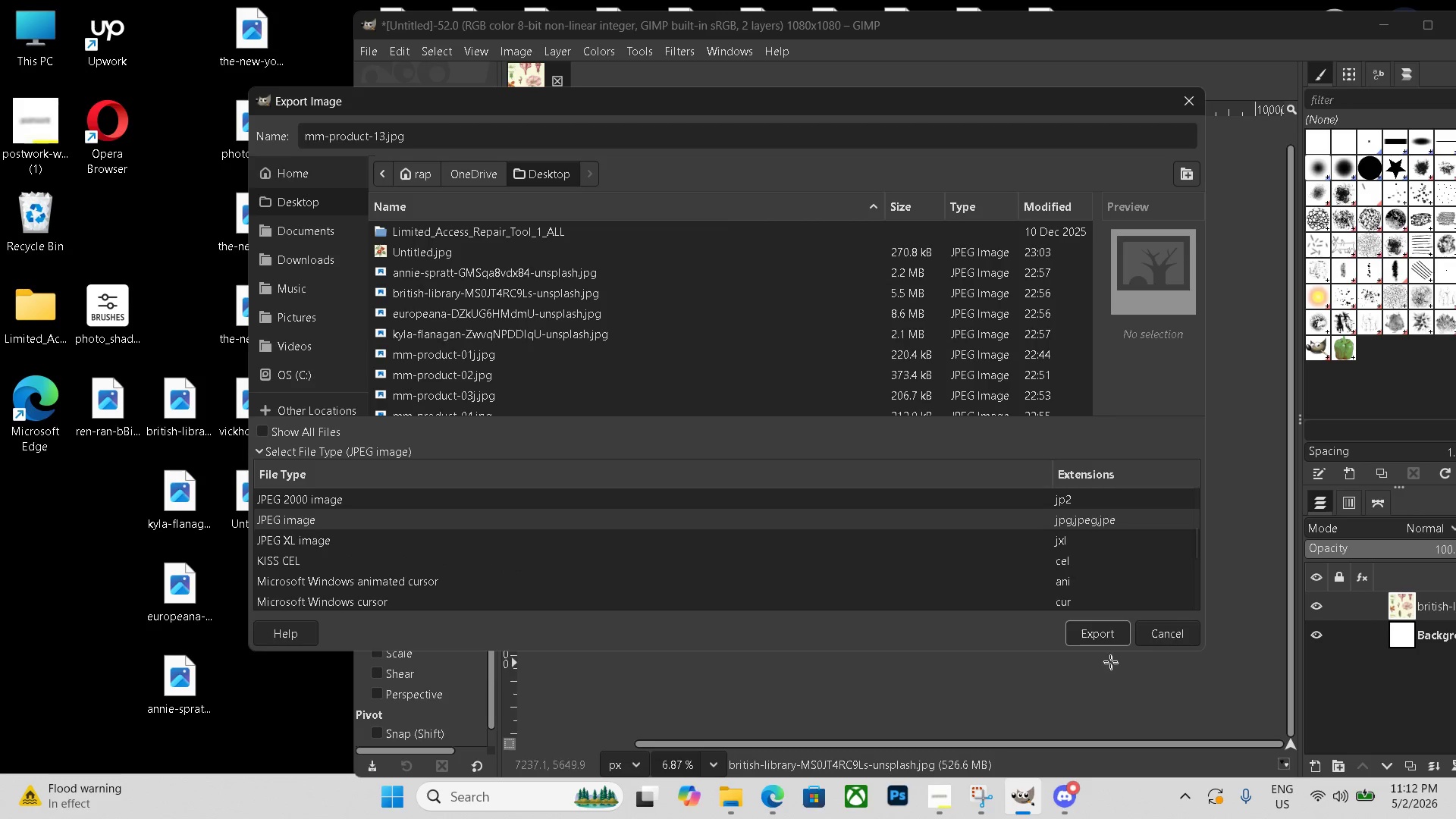 
left_click([1103, 643])
 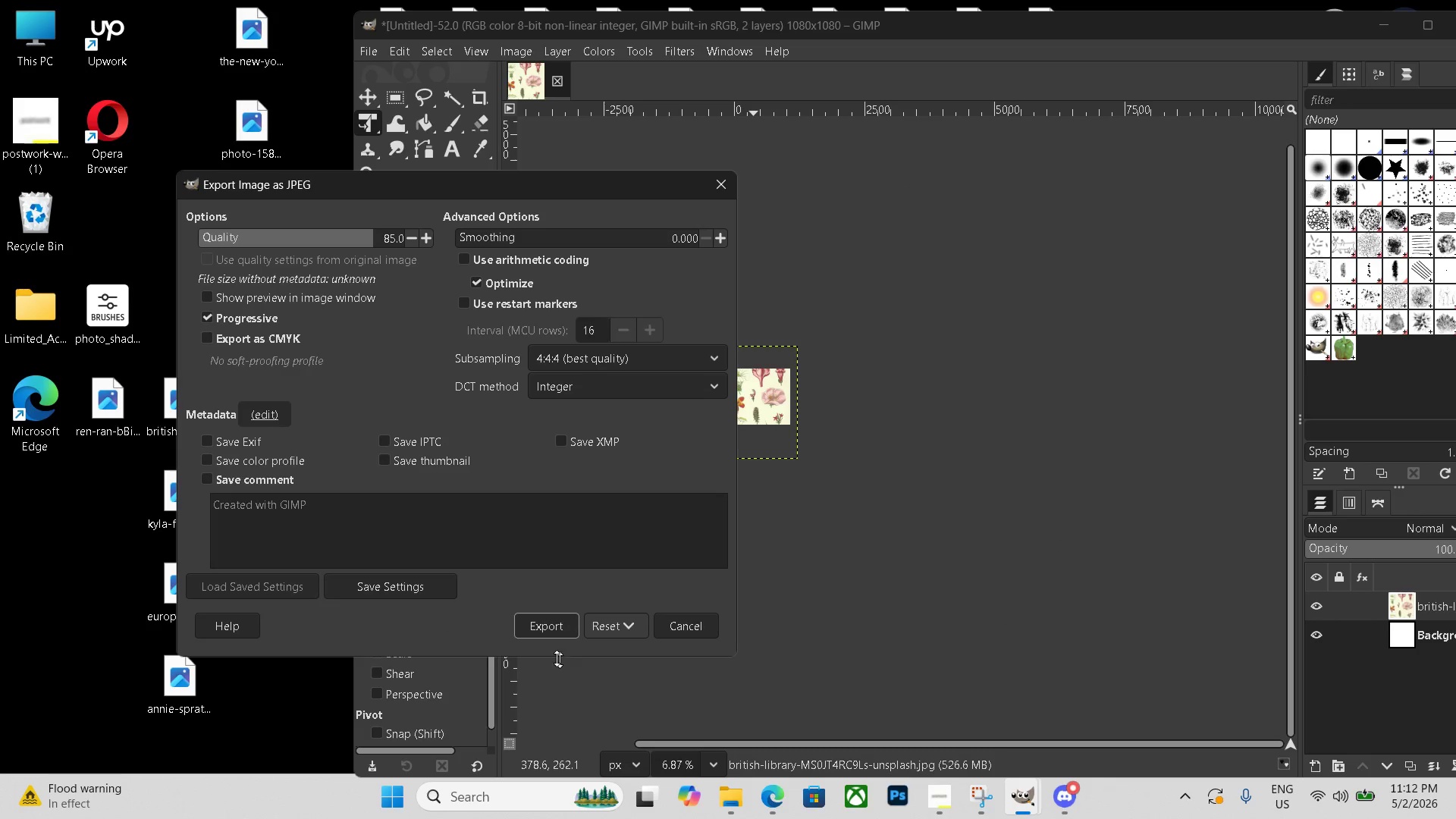 
double_click([548, 626])
 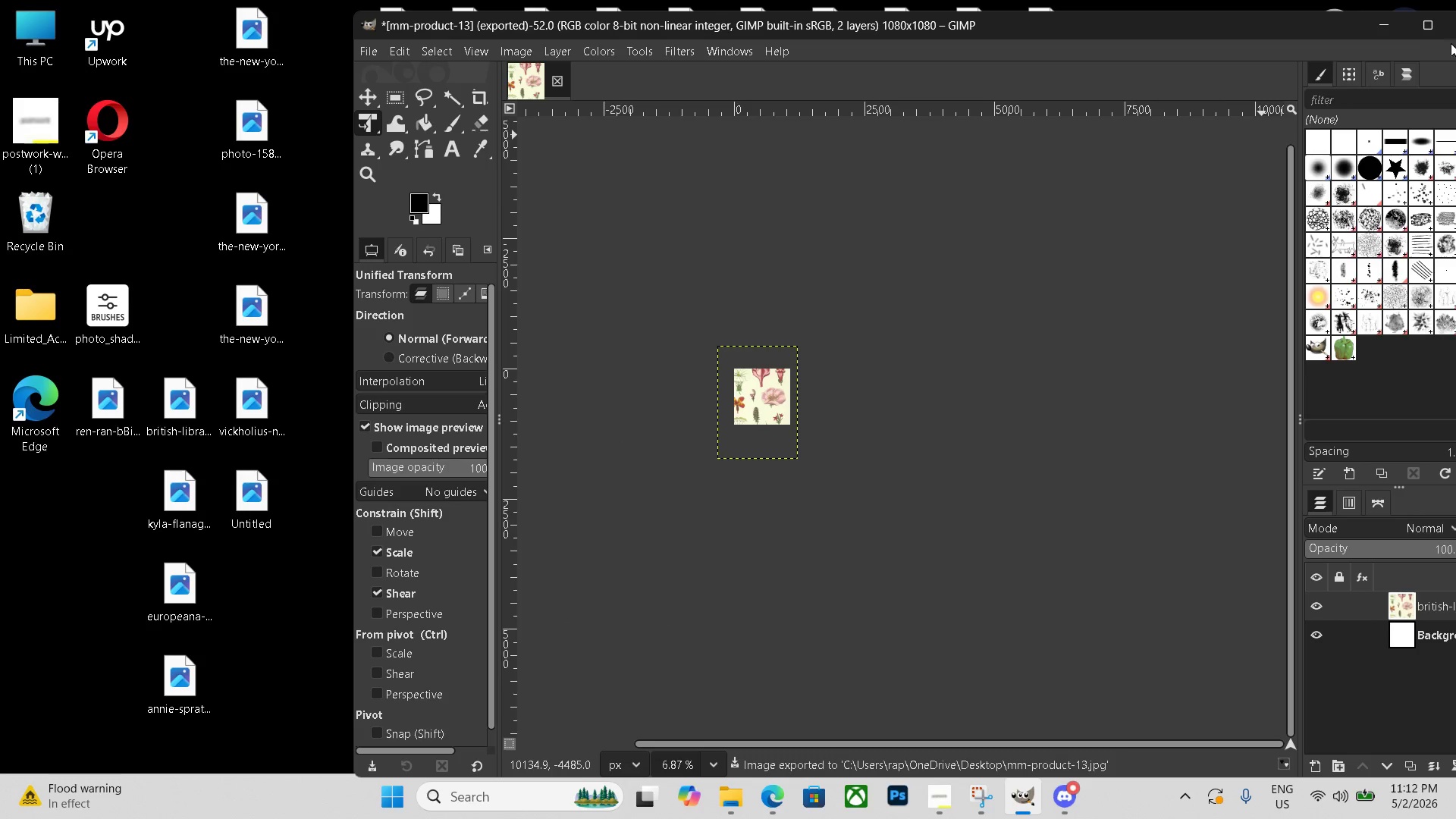 
left_click([1380, 27])
 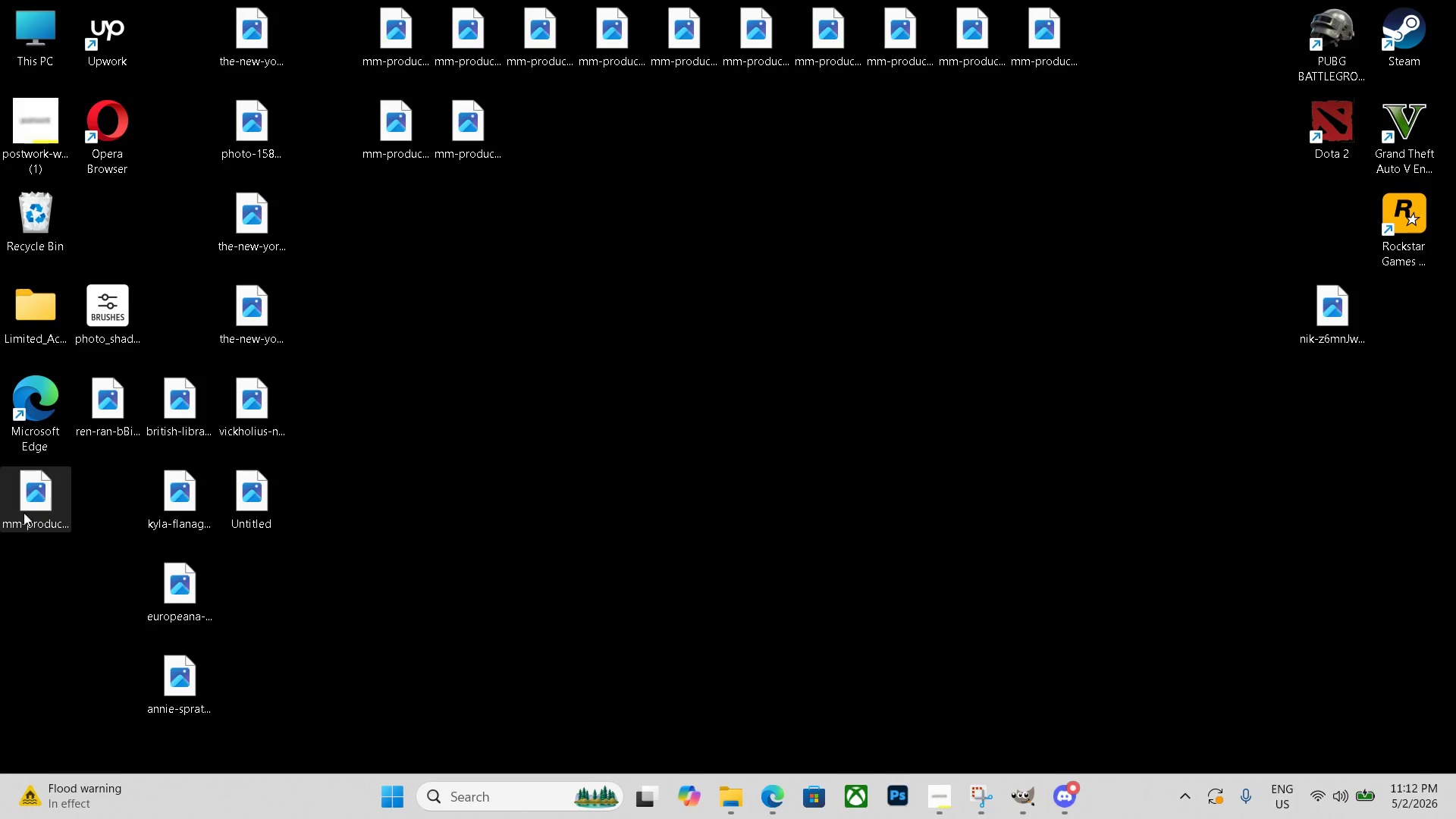 
left_click_drag(start_coordinate=[30, 516], to_coordinate=[529, 144])
 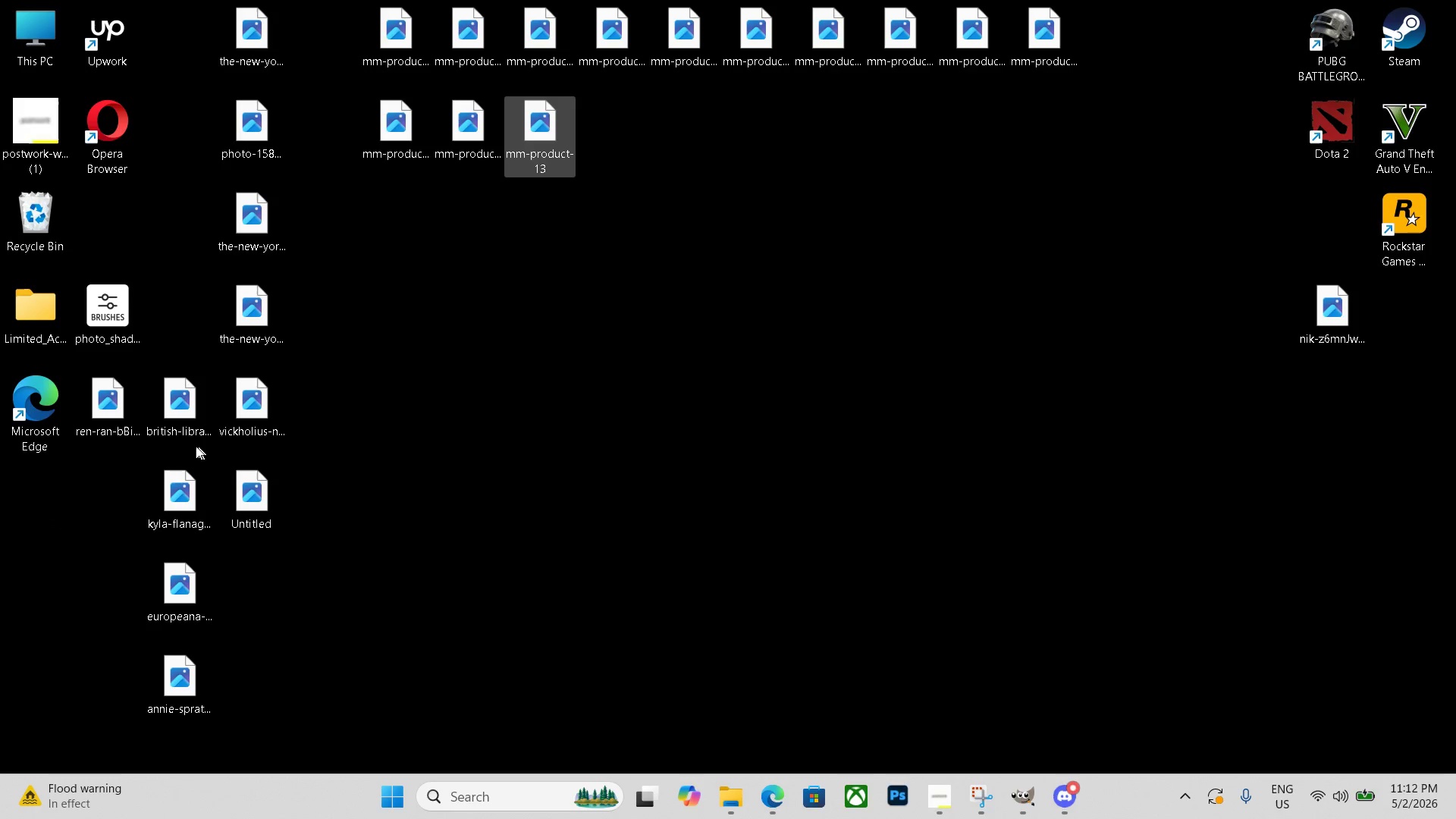 
left_click([174, 415])
 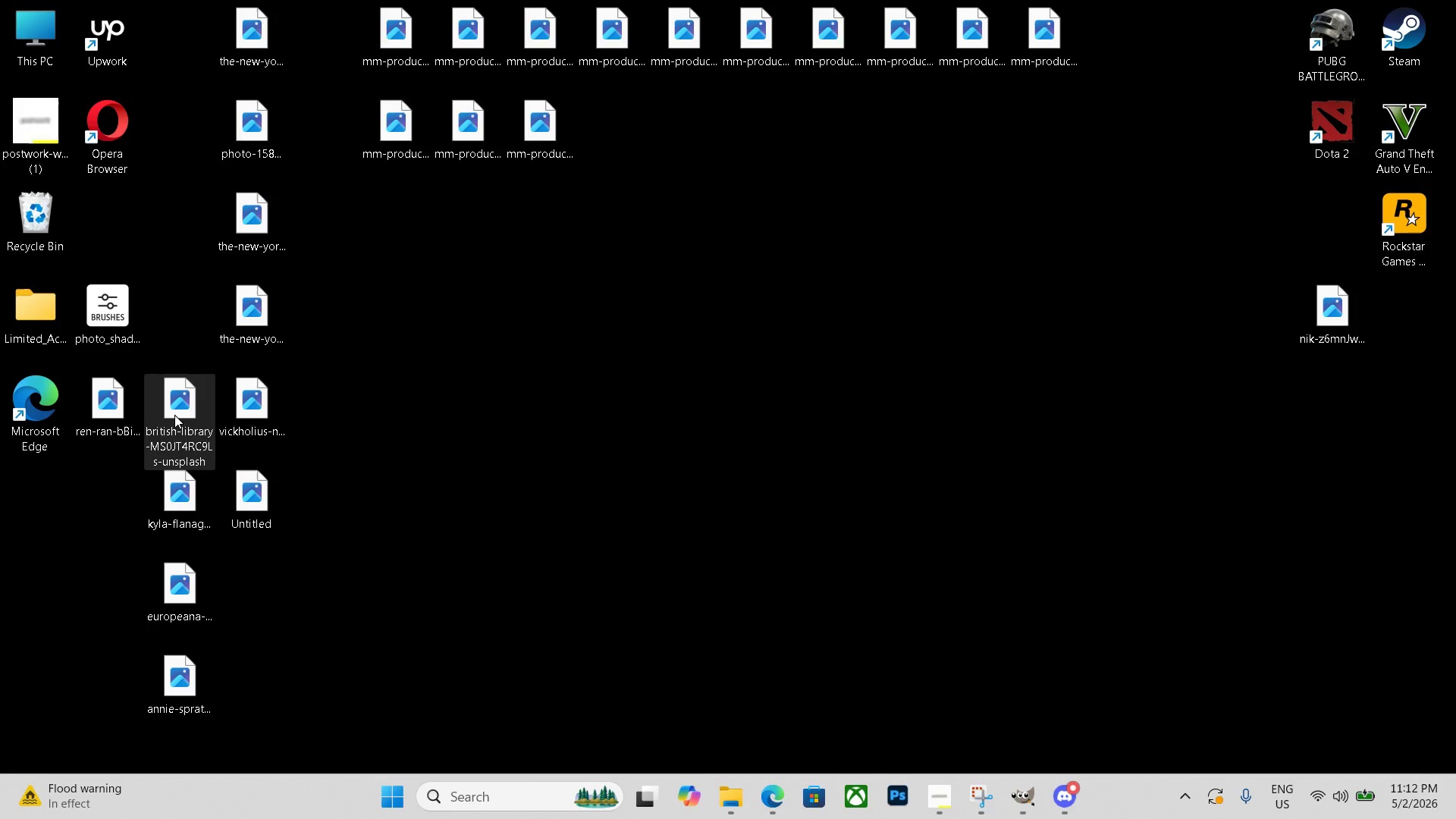 
key(Delete)
 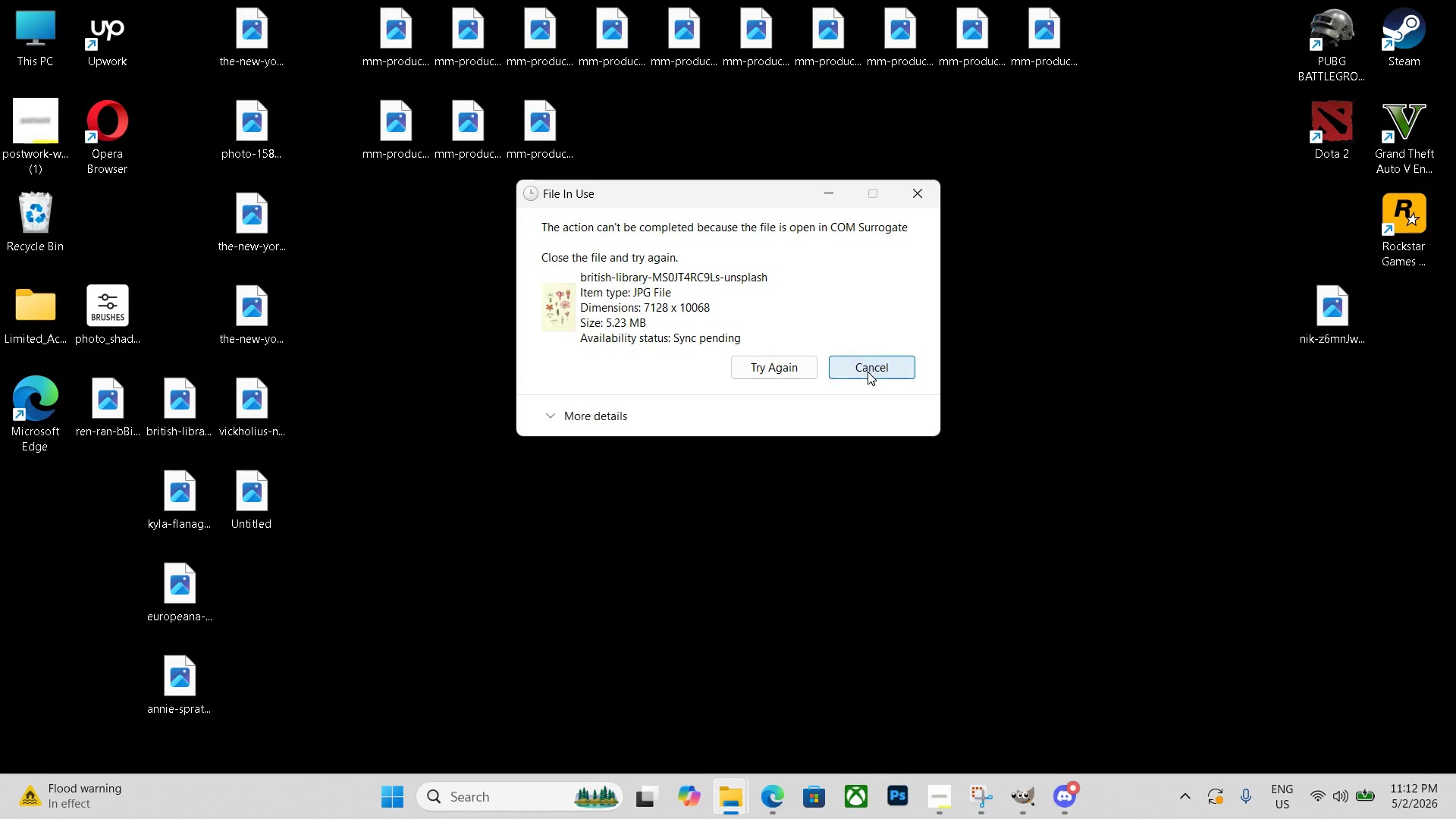 
left_click([927, 784])